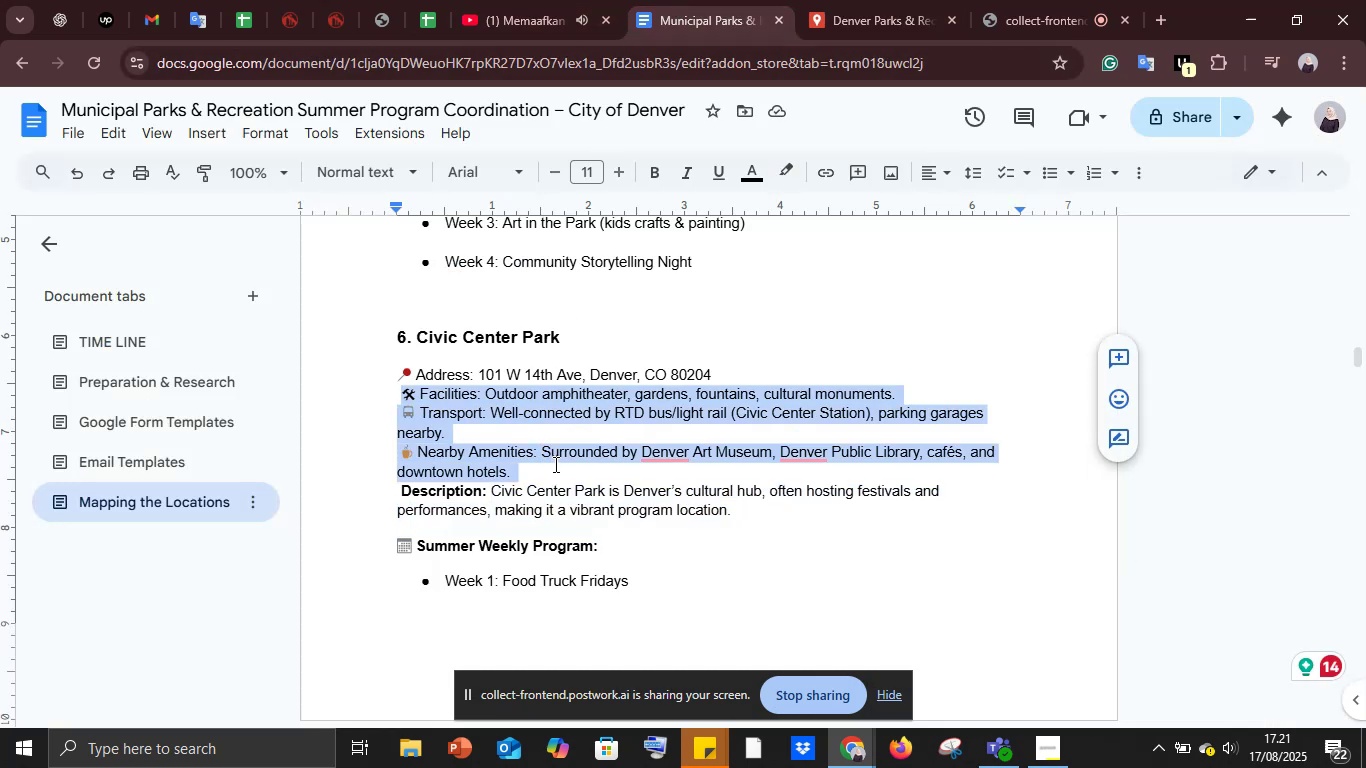 
key(Control+C)
 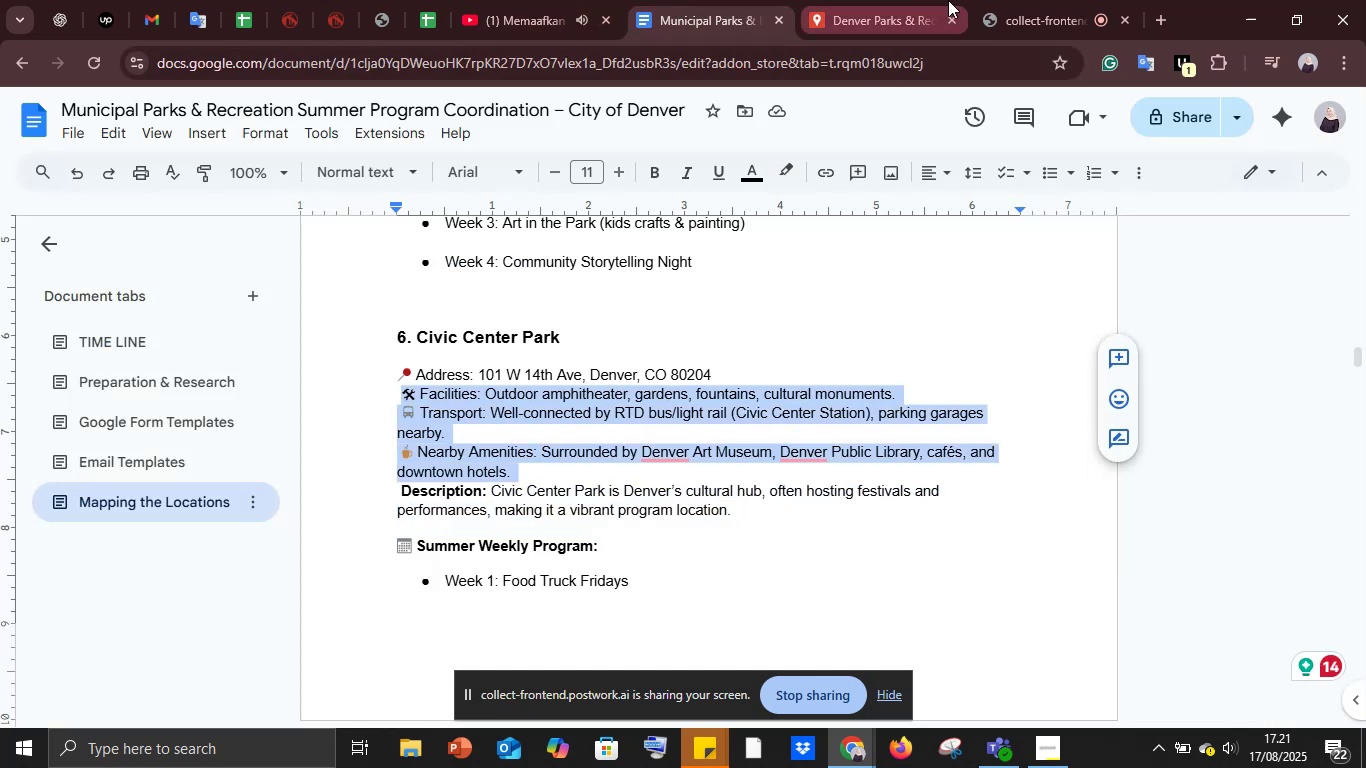 
left_click([948, 0])
 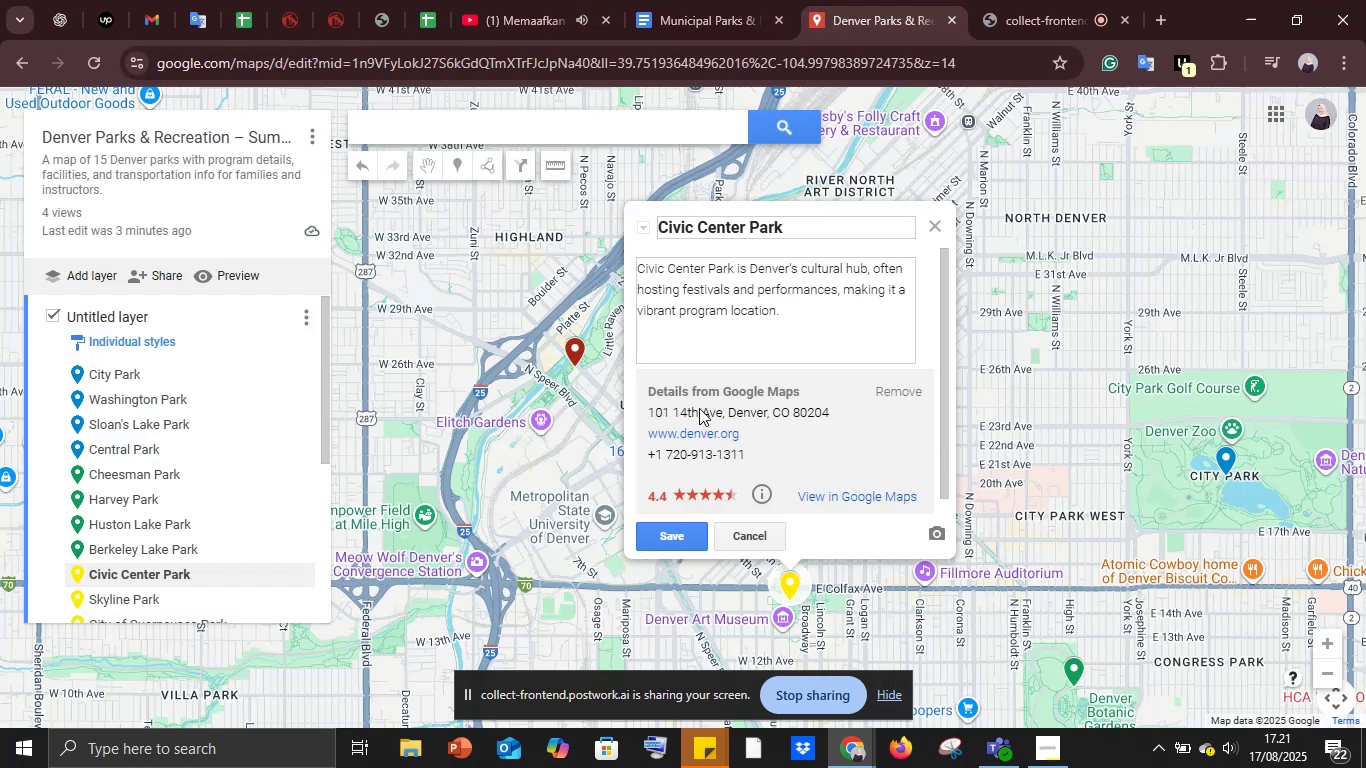 
key(Control+ControlLeft)
 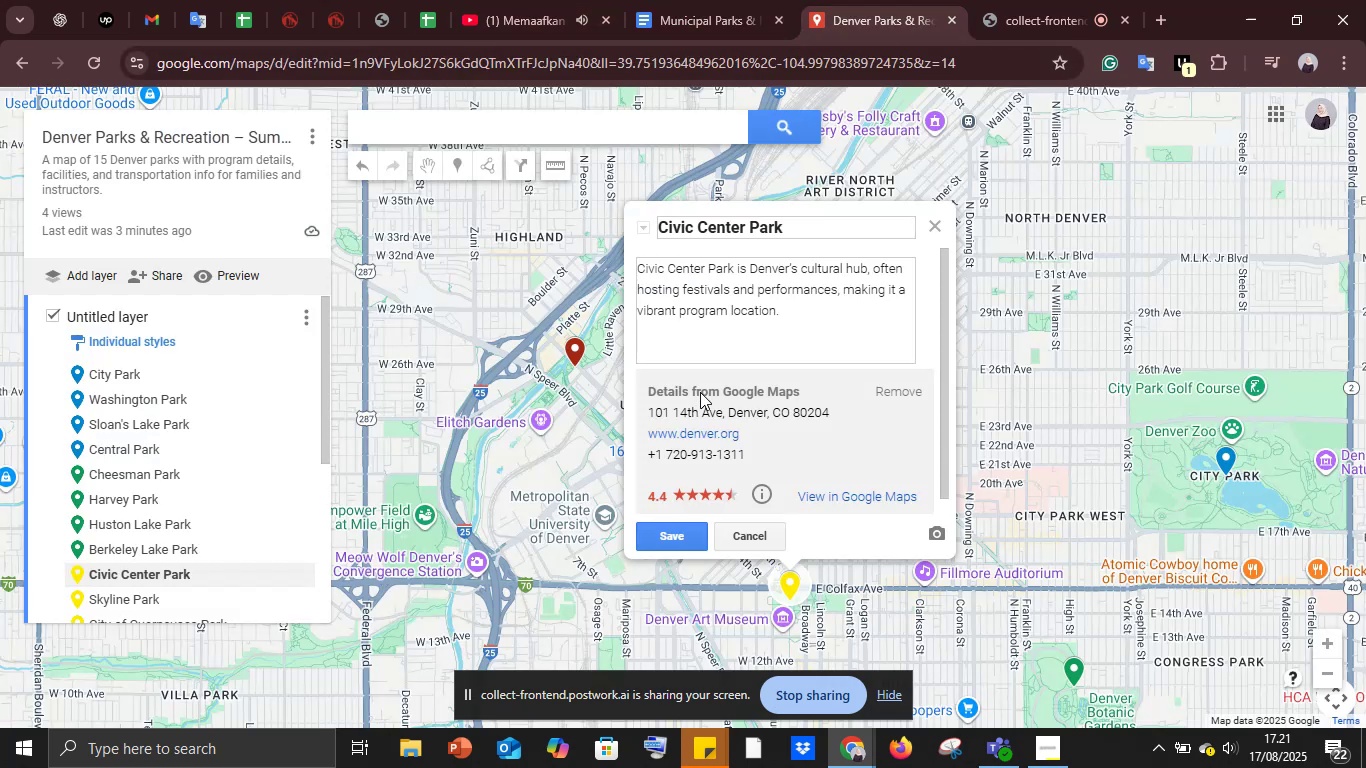 
key(Control+V)
 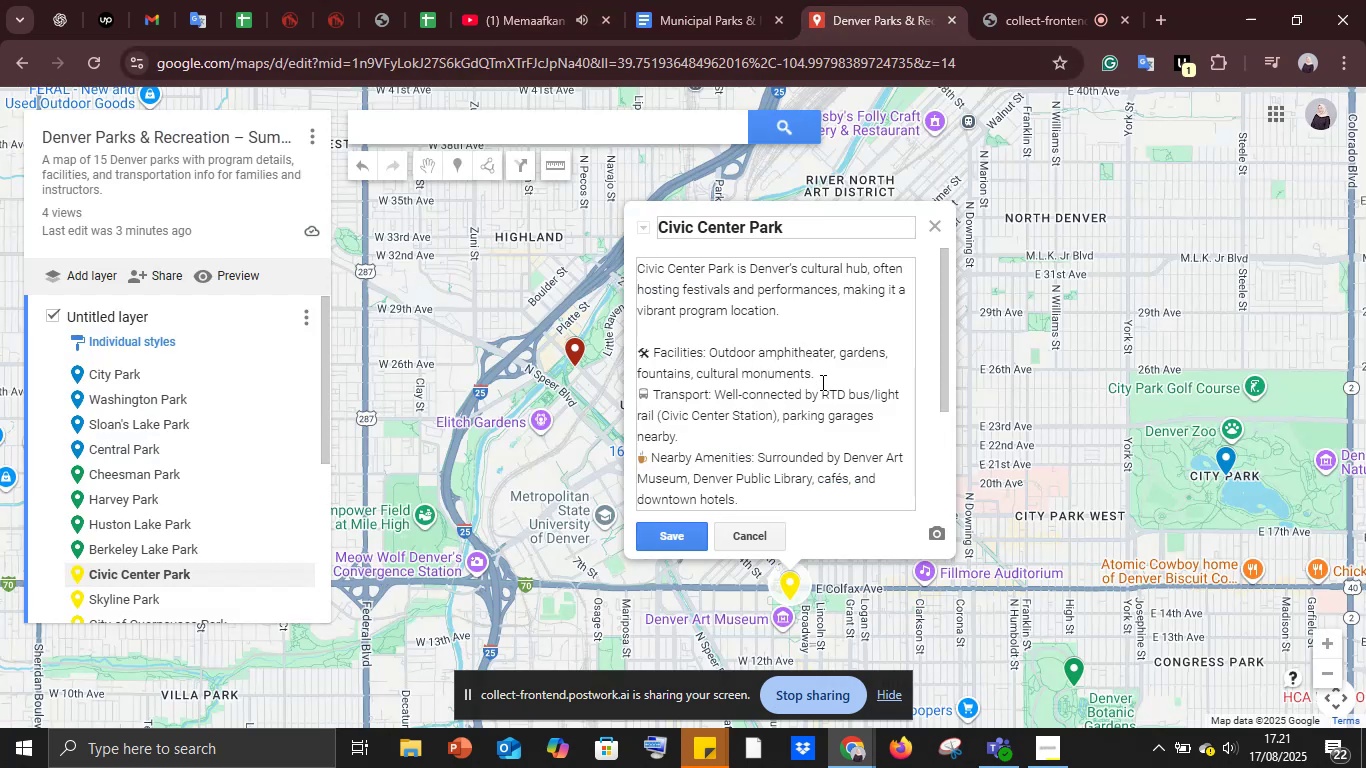 
left_click([821, 381])
 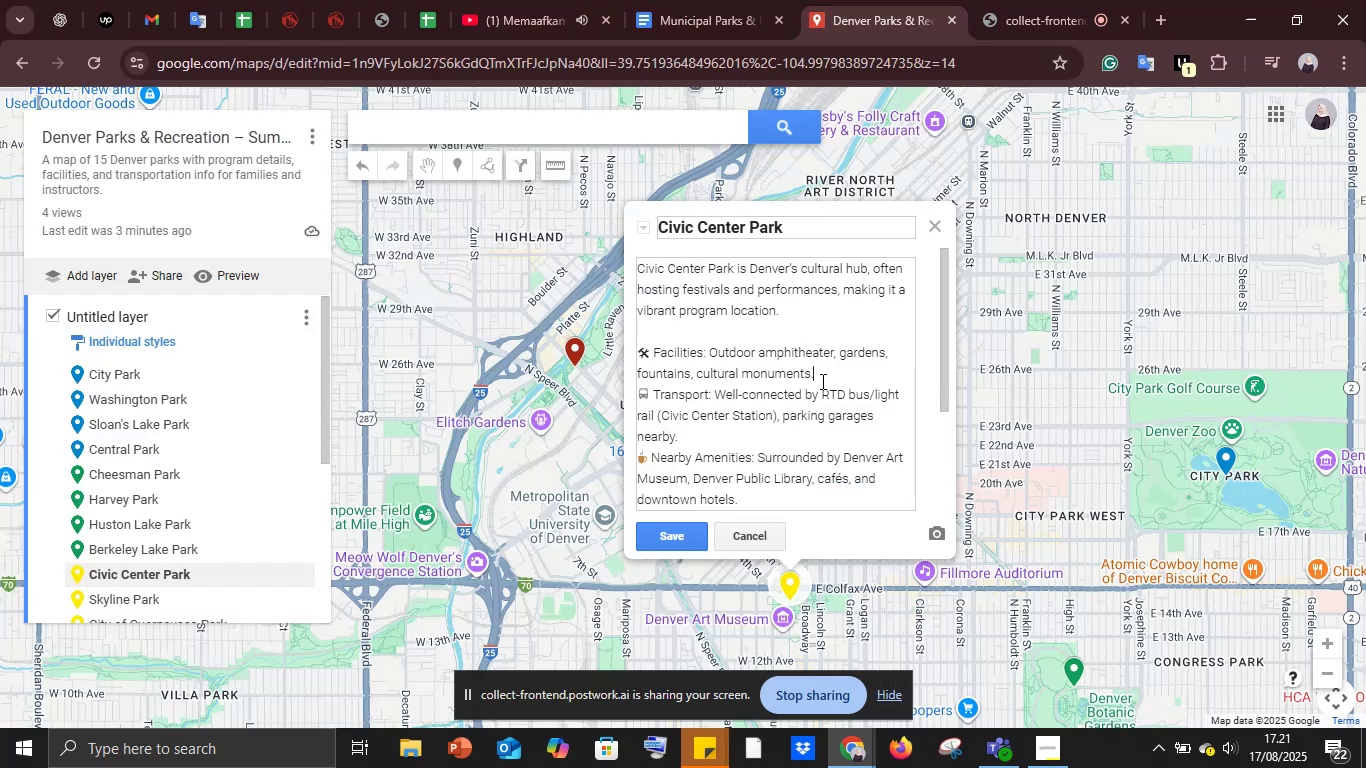 
key(Shift+Enter)
 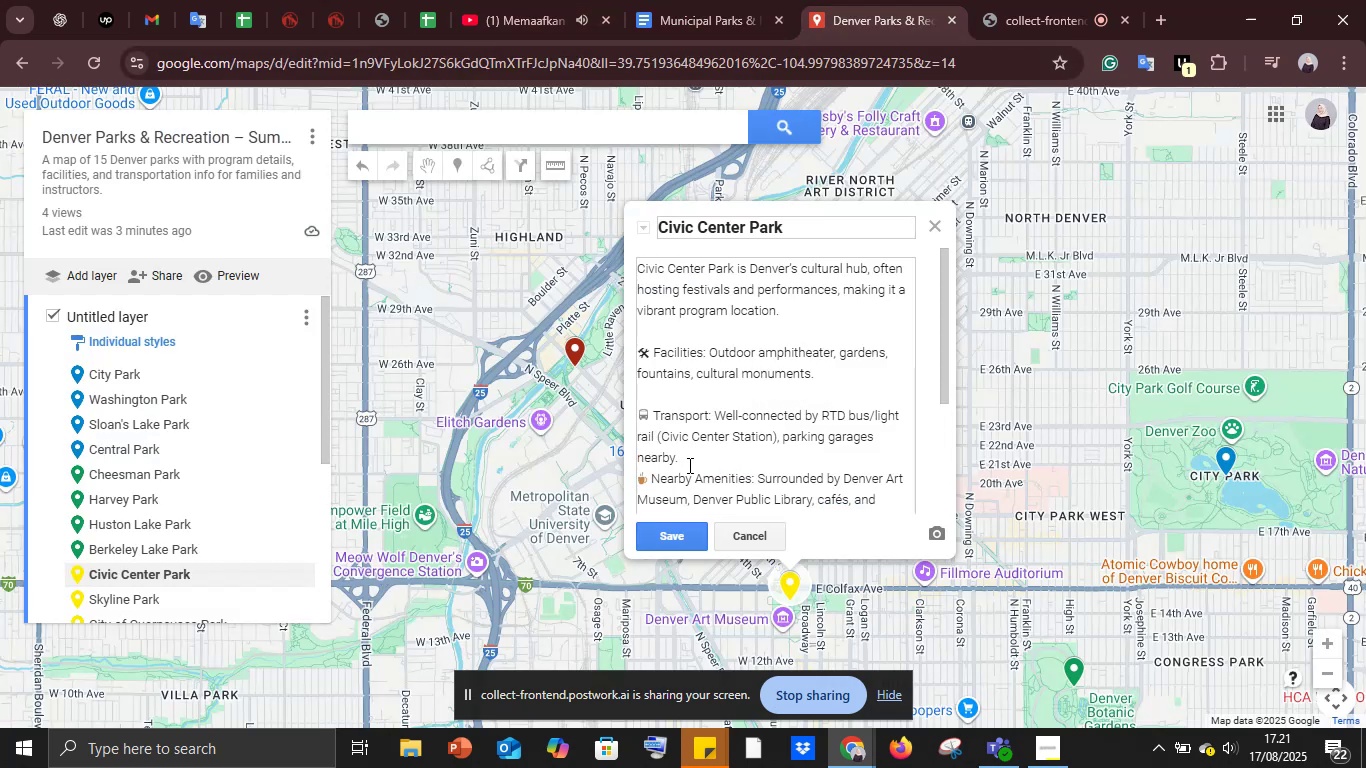 
left_click([691, 451])
 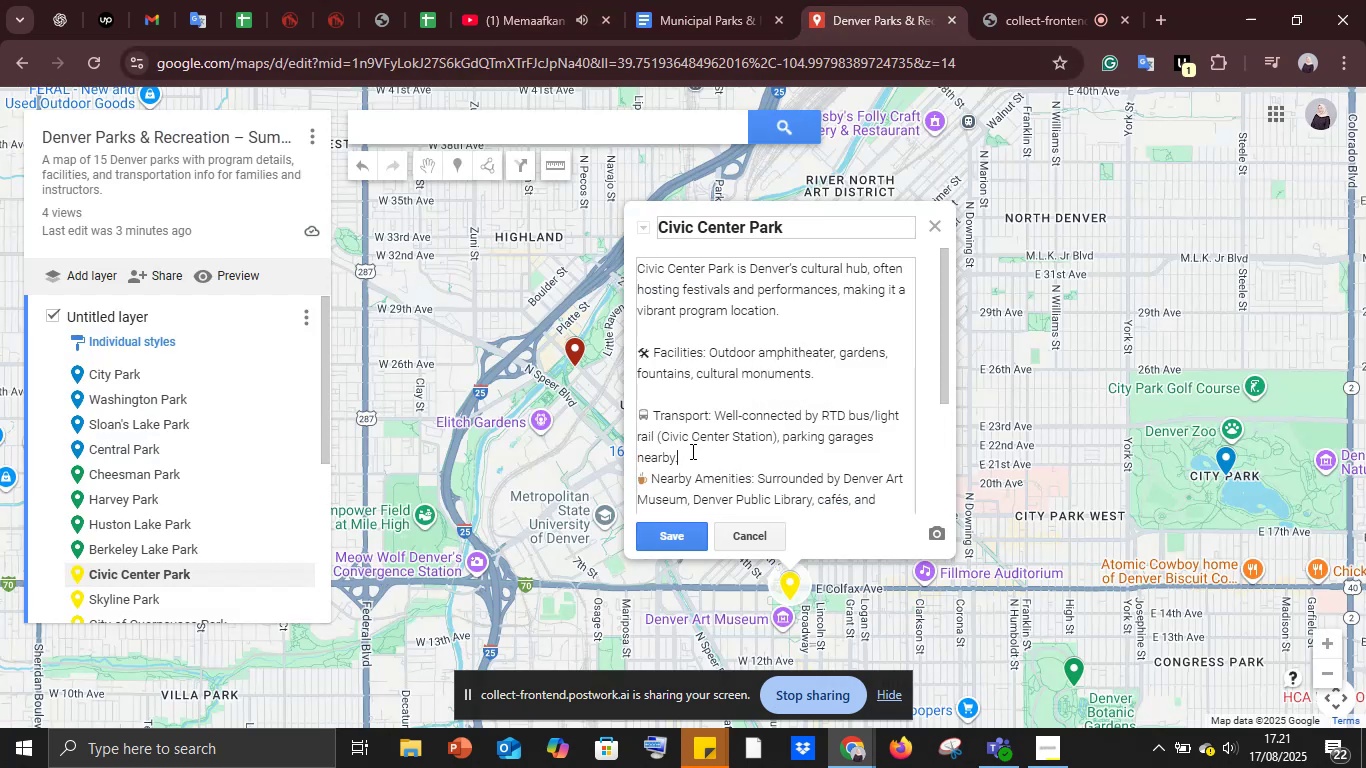 
key(Shift+Enter)
 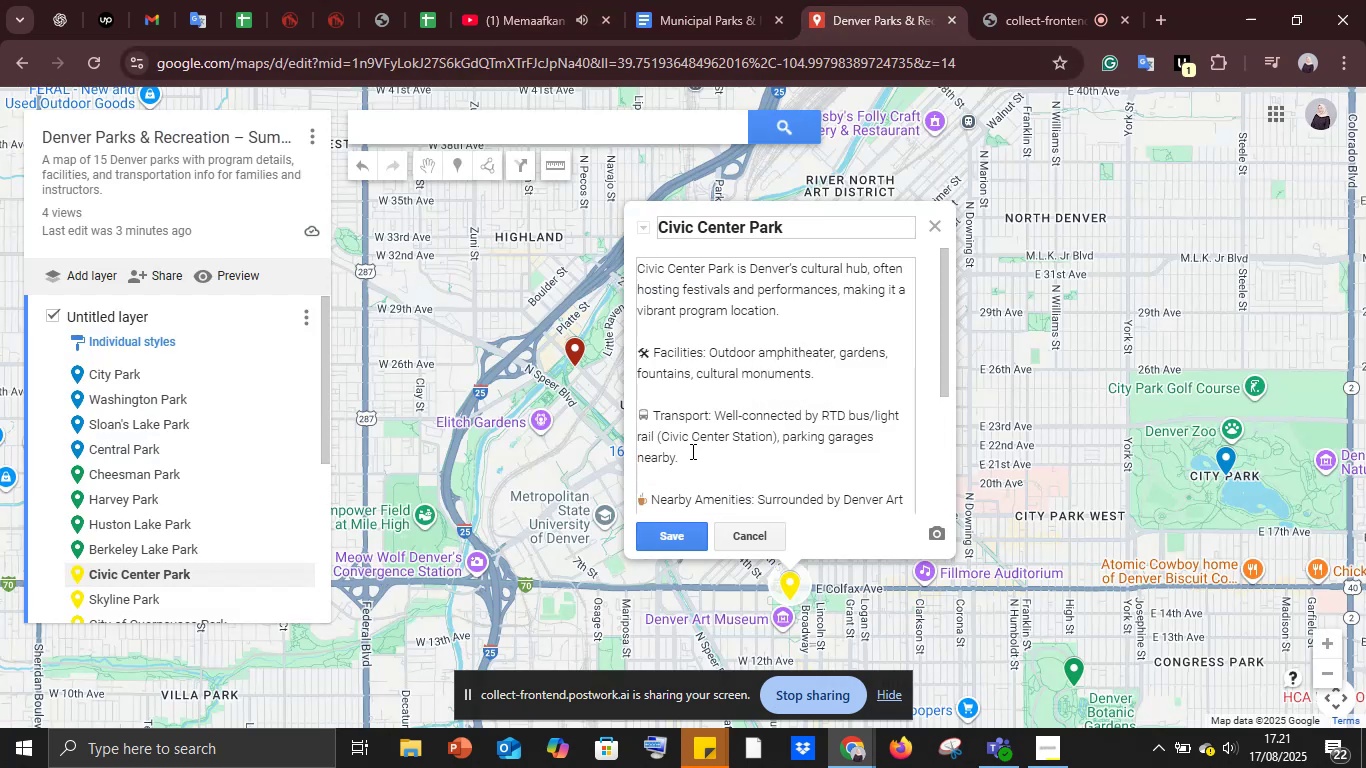 
scroll: coordinate [691, 451], scroll_direction: down, amount: 2.0
 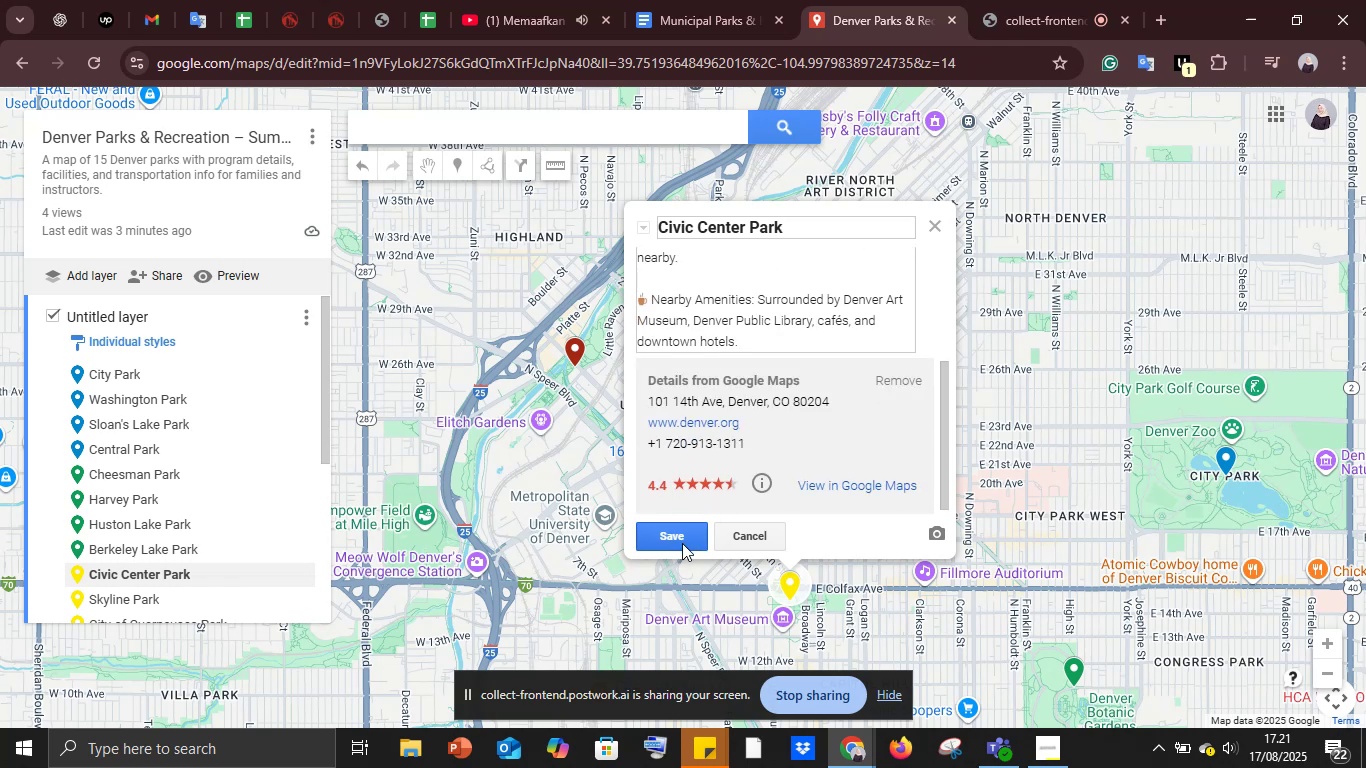 
left_click([682, 543])
 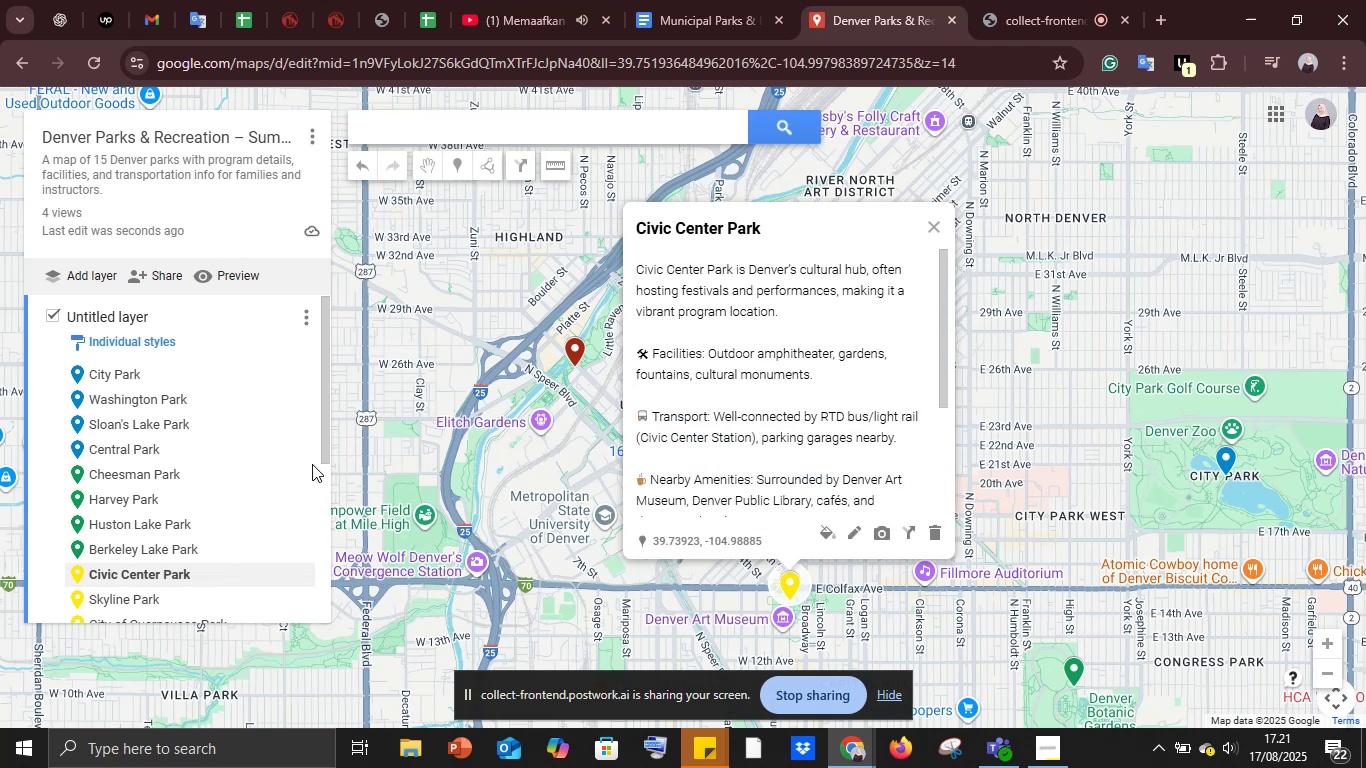 
scroll: coordinate [243, 461], scroll_direction: down, amount: 2.0
 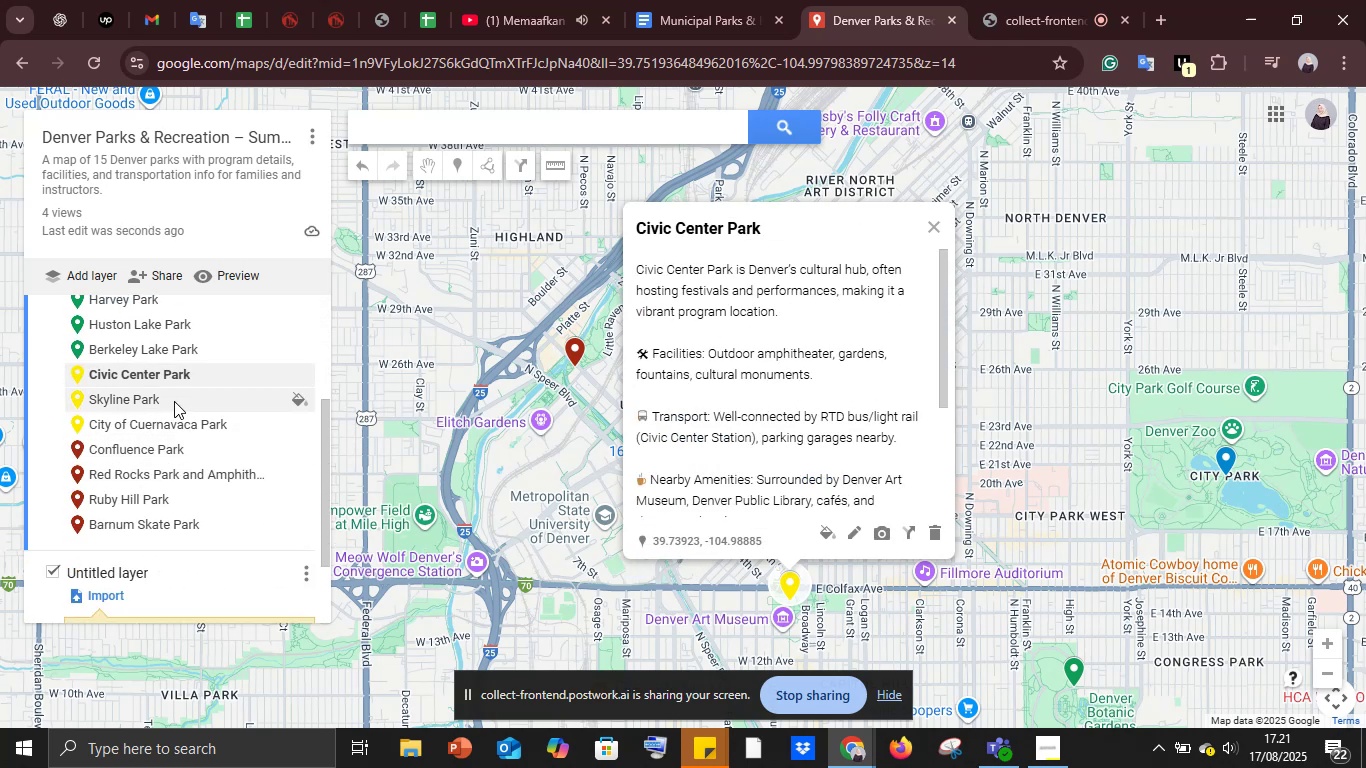 
left_click([174, 401])
 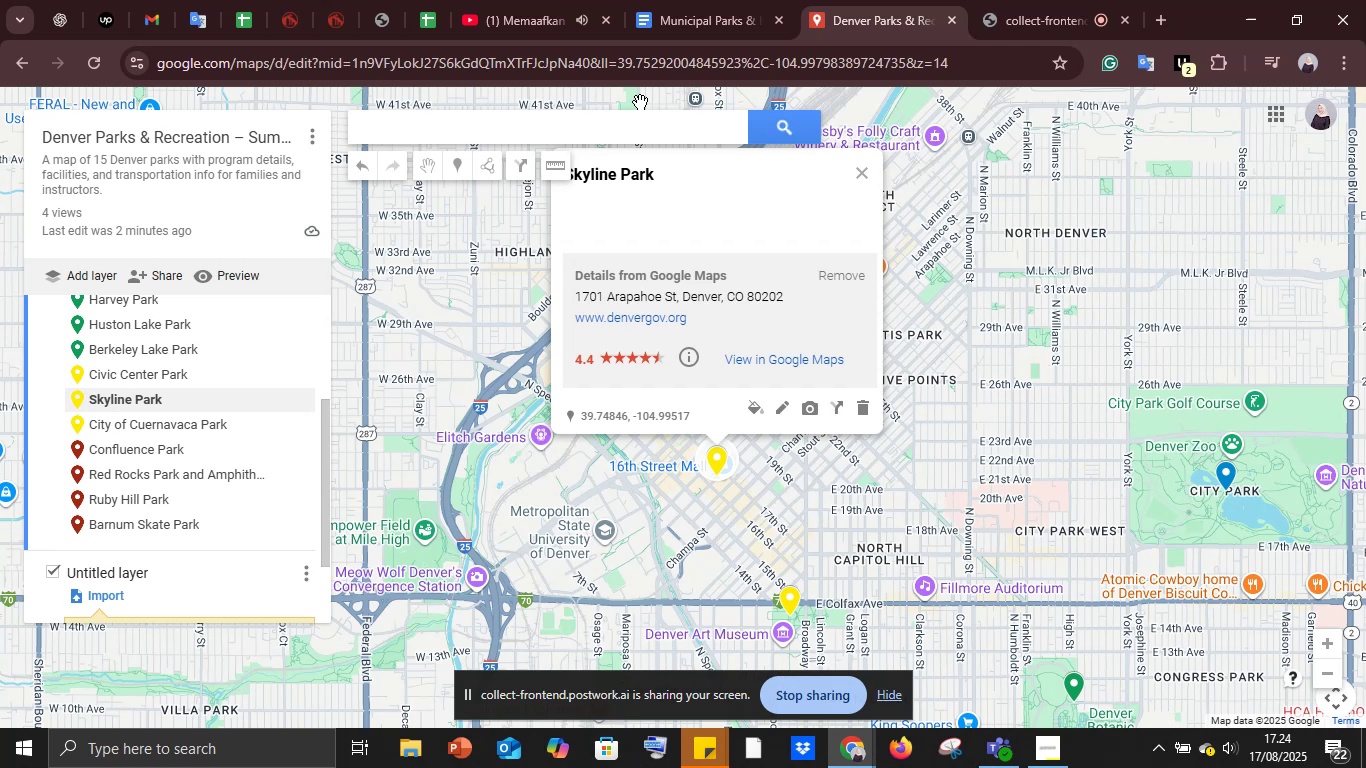 
wait(149.64)
 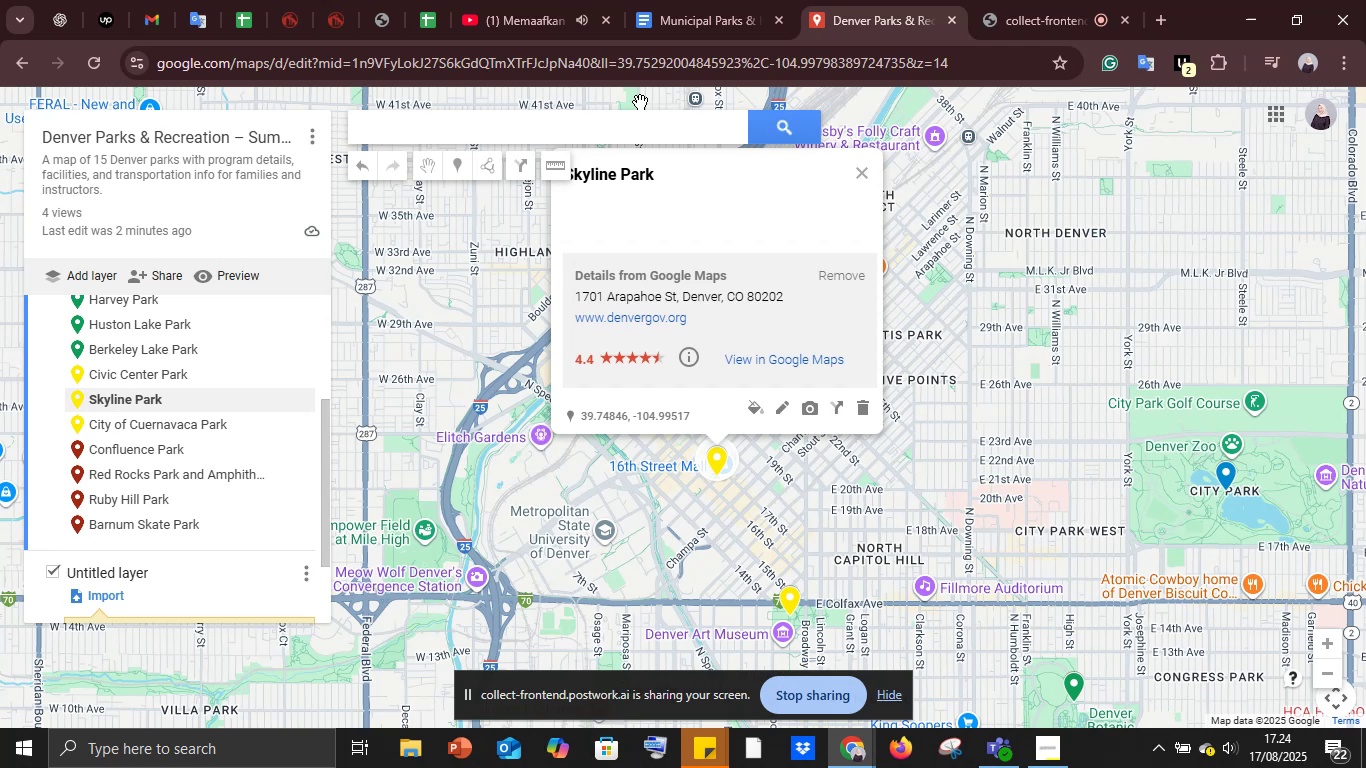 
left_click([784, 415])
 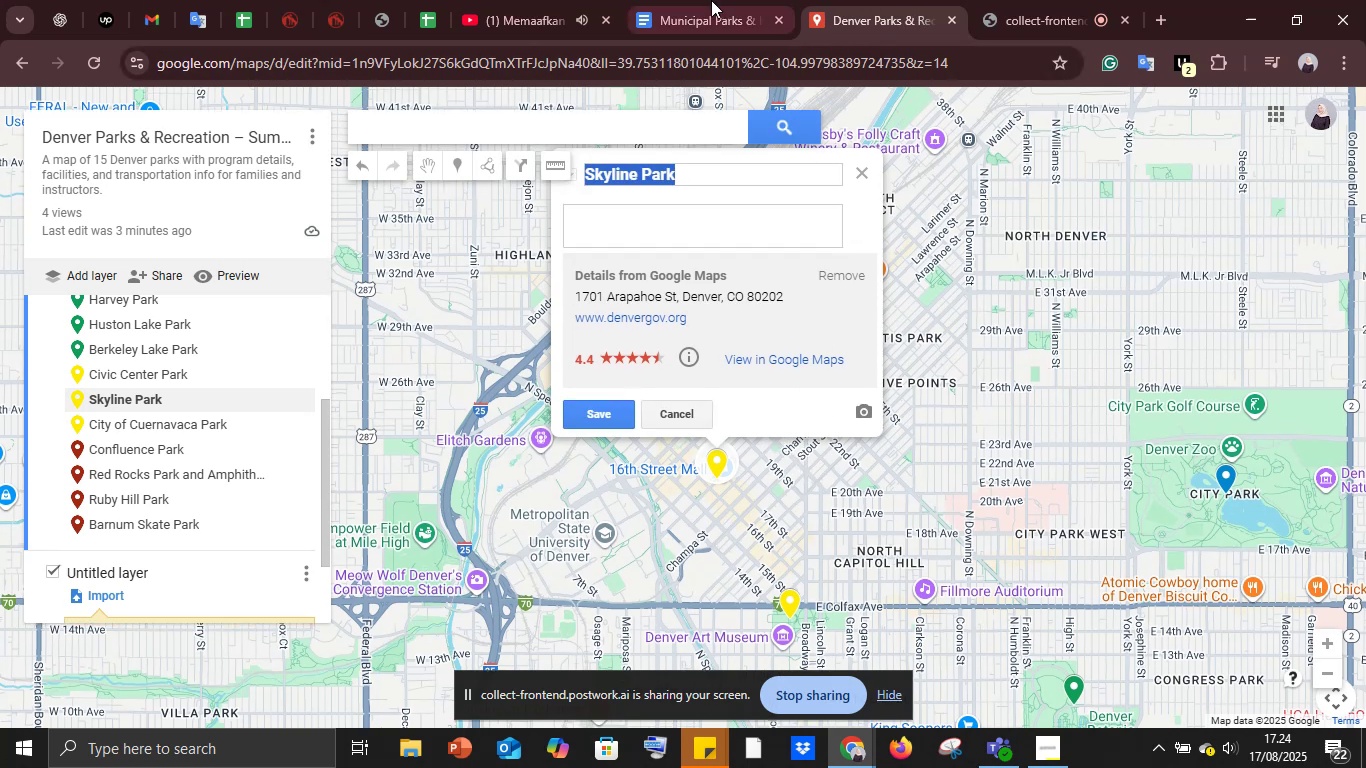 
left_click([703, 0])
 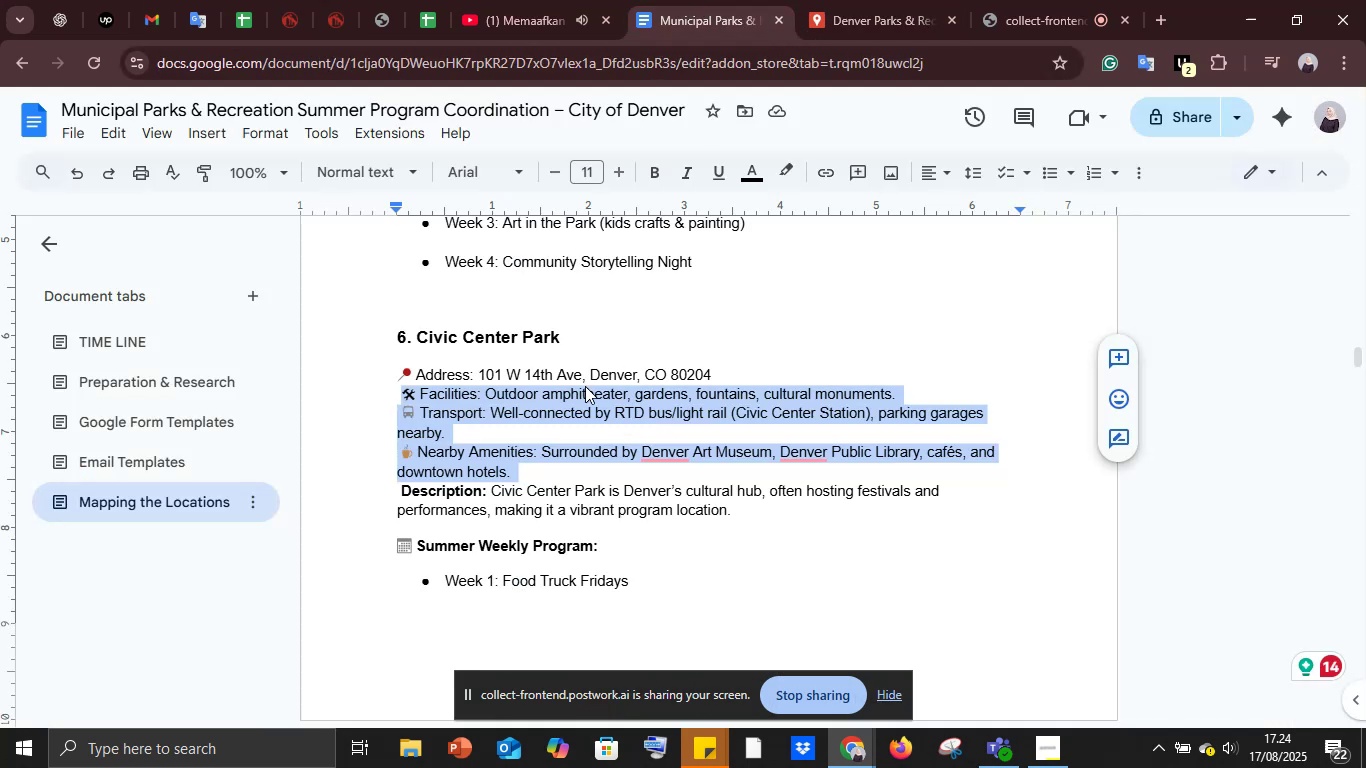 
scroll: coordinate [585, 386], scroll_direction: up, amount: 4.0
 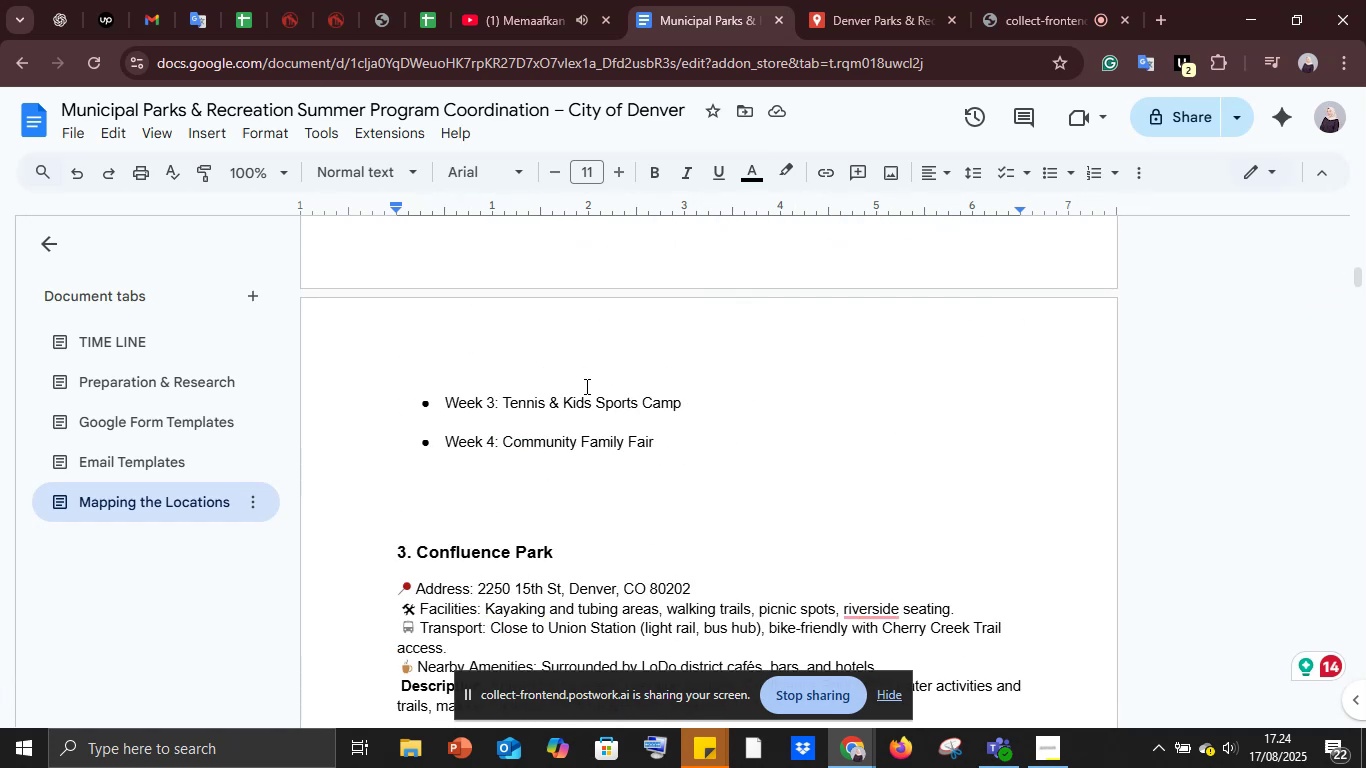 
scroll: coordinate [584, 389], scroll_direction: down, amount: 27.0
 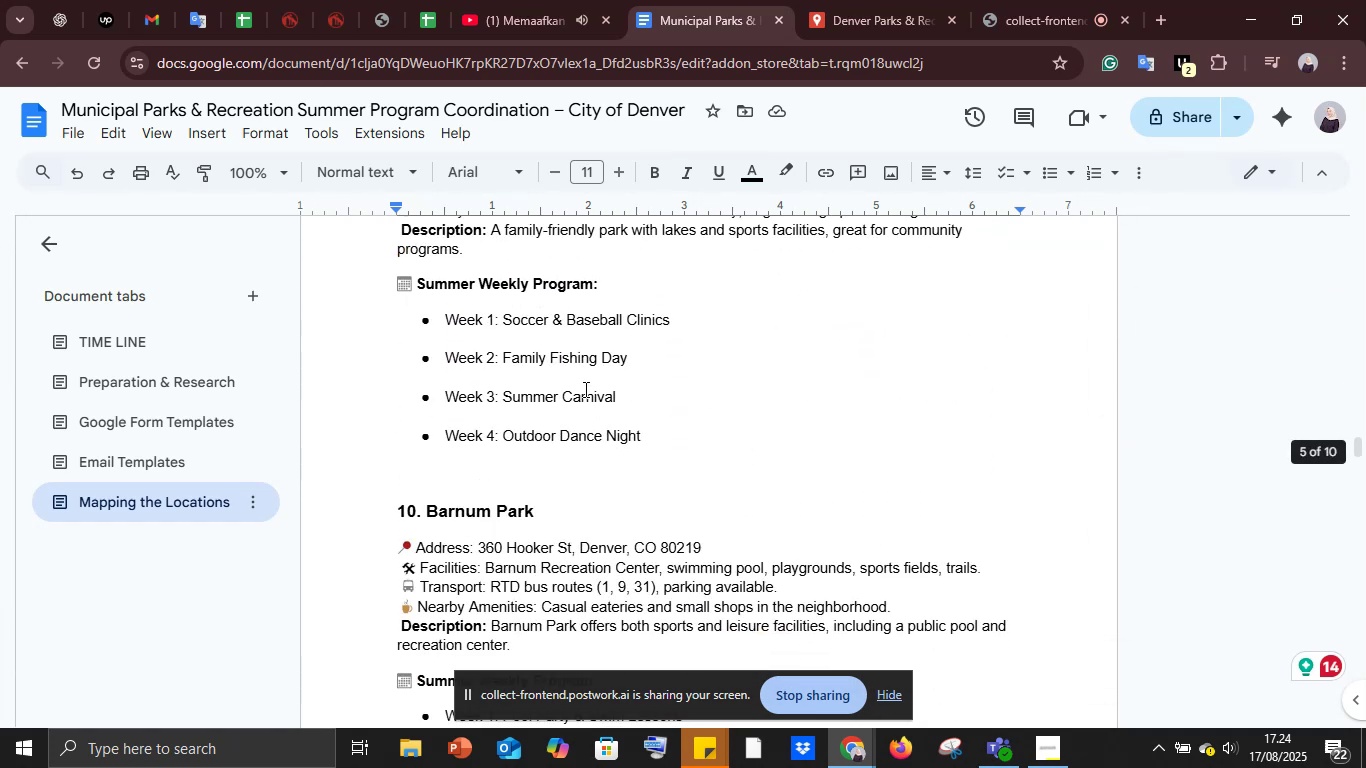 
scroll: coordinate [584, 391], scroll_direction: up, amount: 3.0
 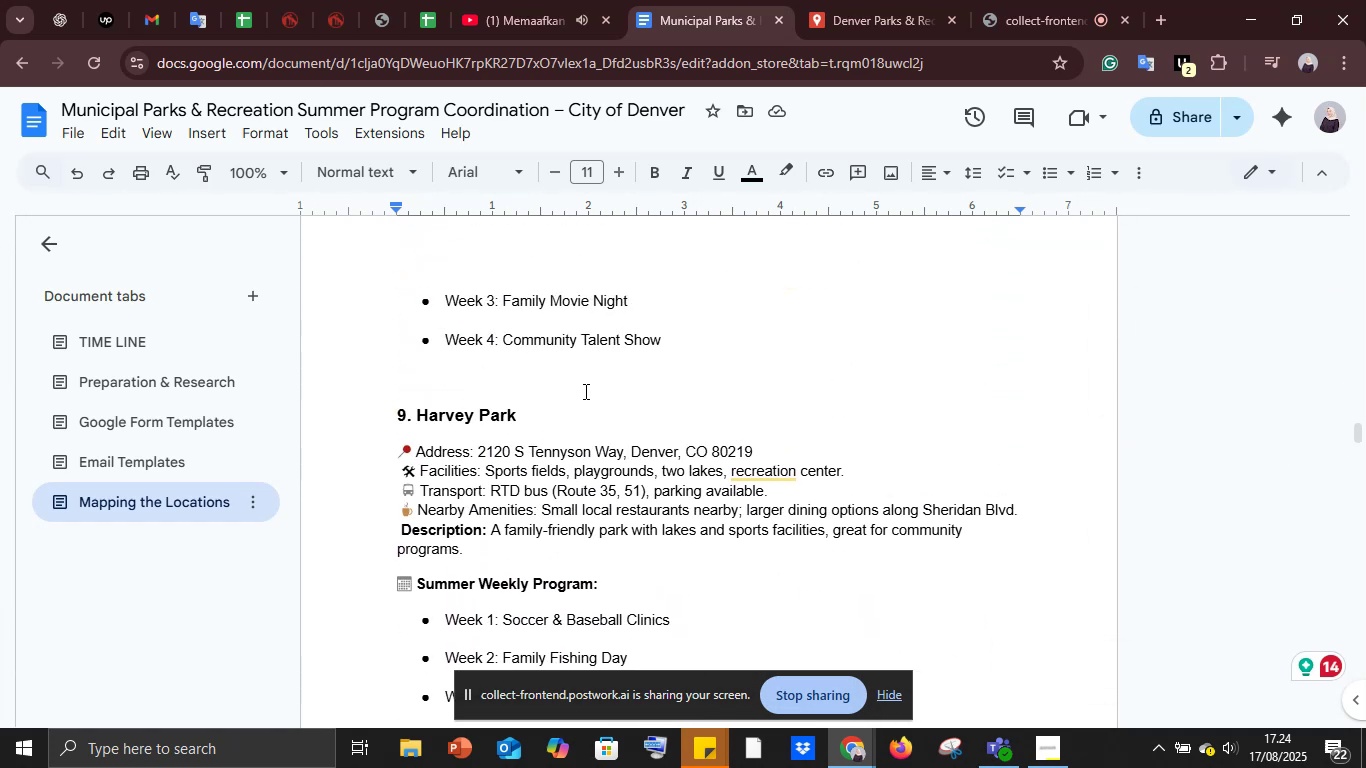 
scroll: coordinate [584, 392], scroll_direction: down, amount: 21.0
 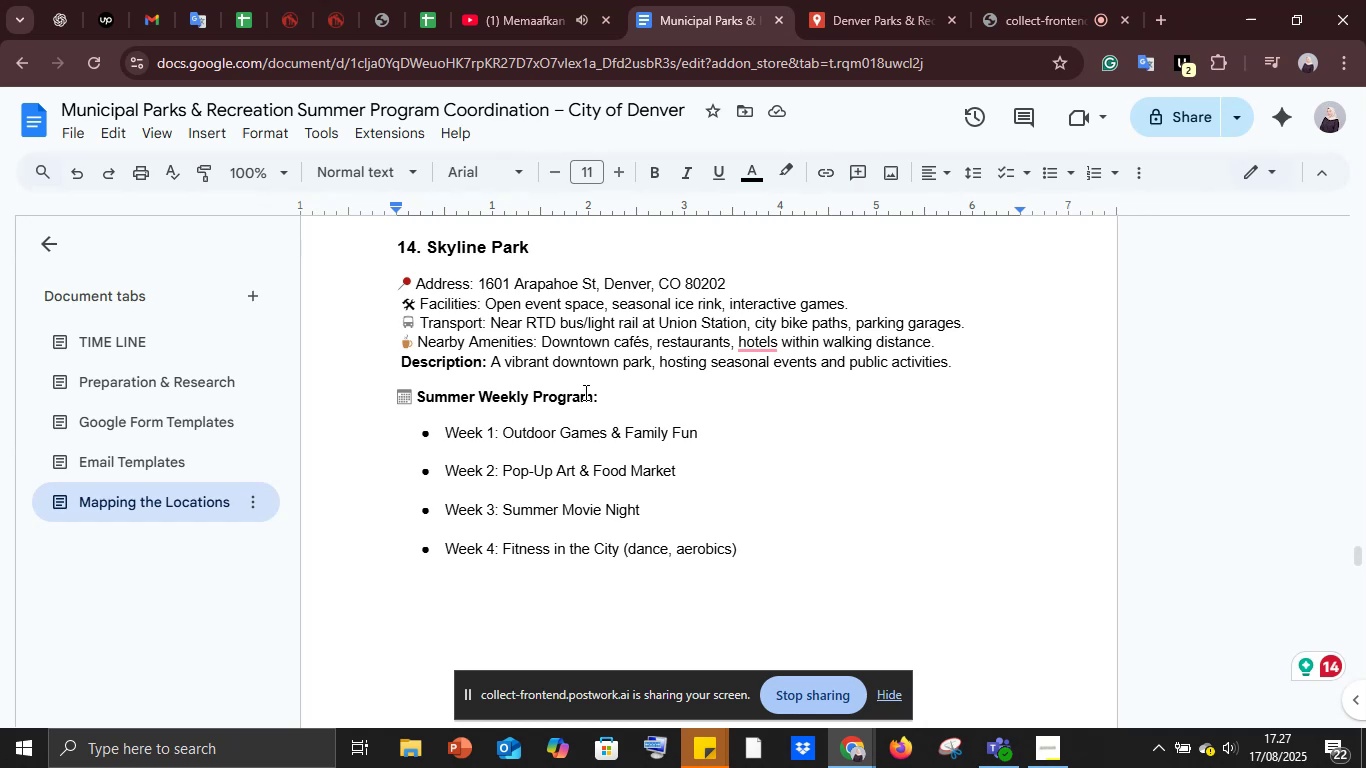 
wait(167.85)
 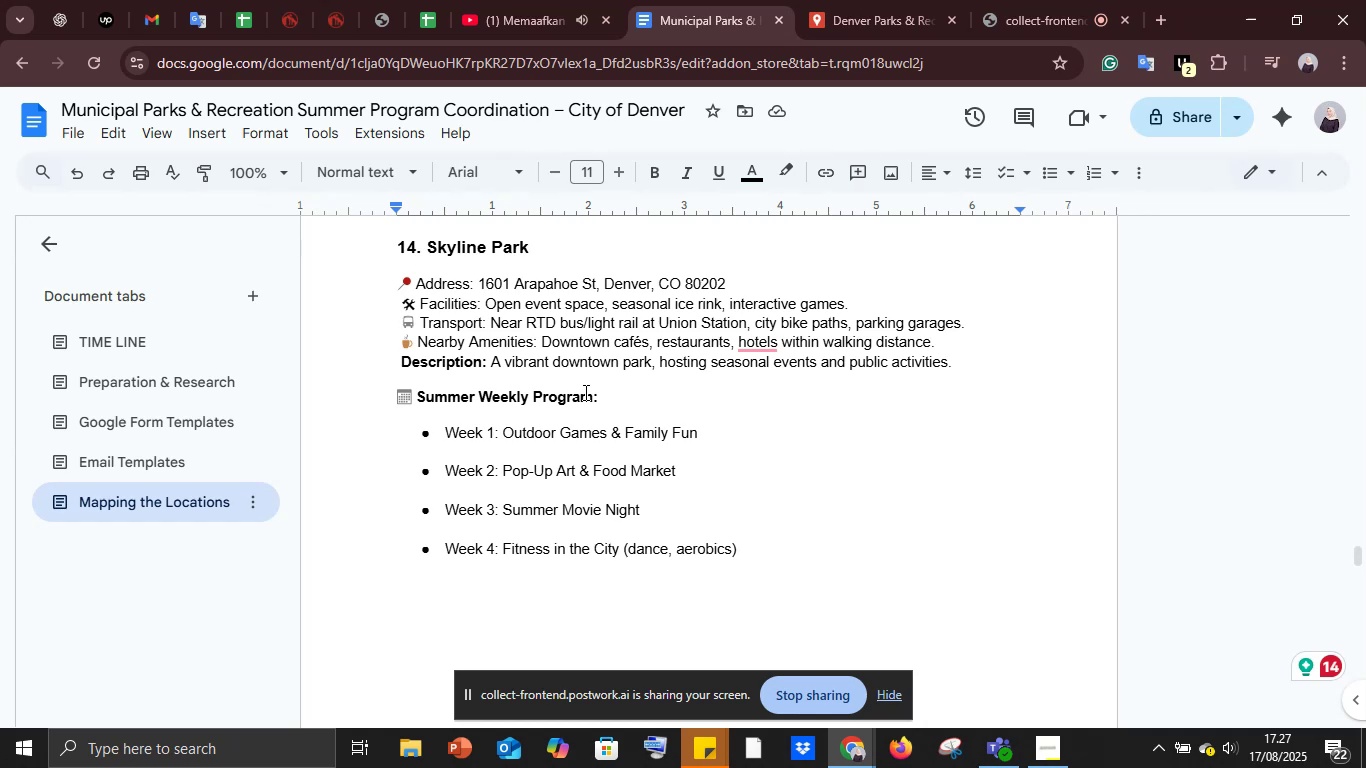 
left_click_drag(start_coordinate=[490, 362], to_coordinate=[954, 367])
 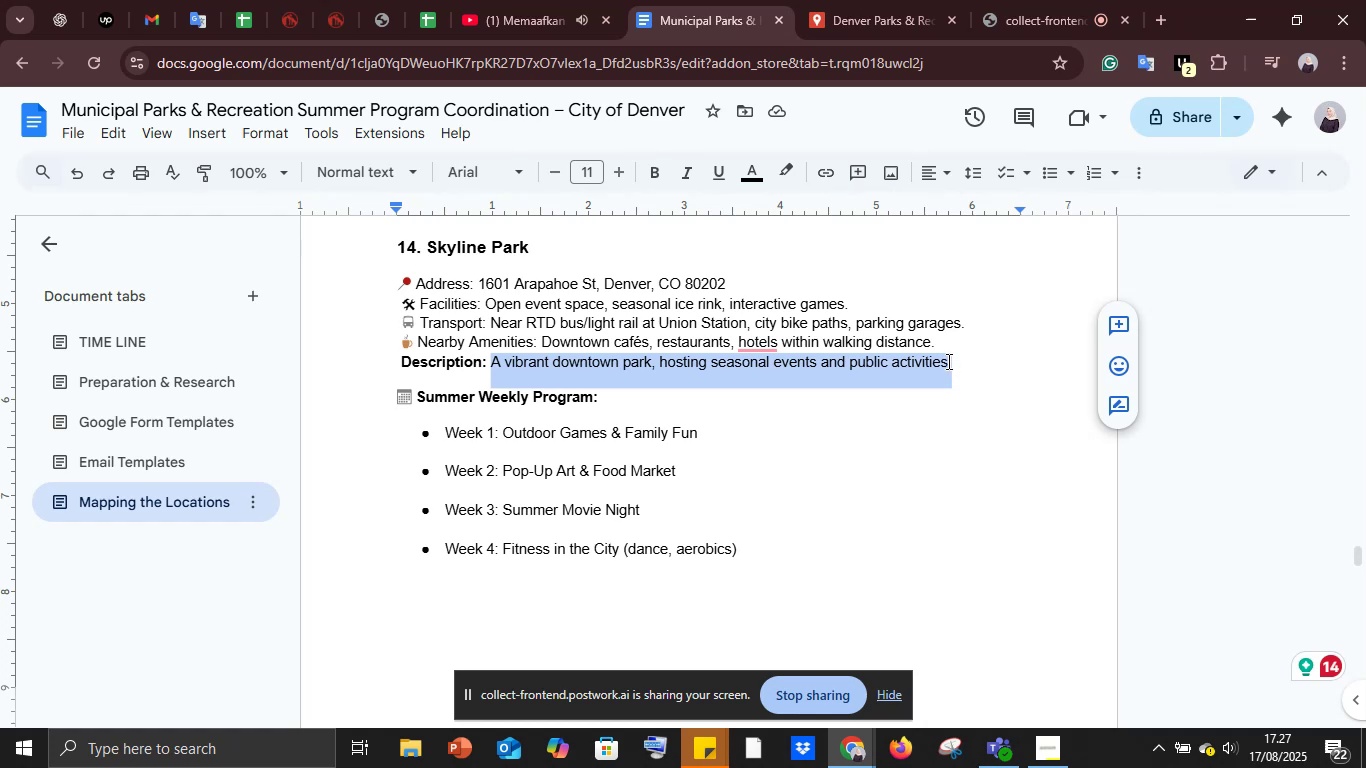 
key(Control+C)
 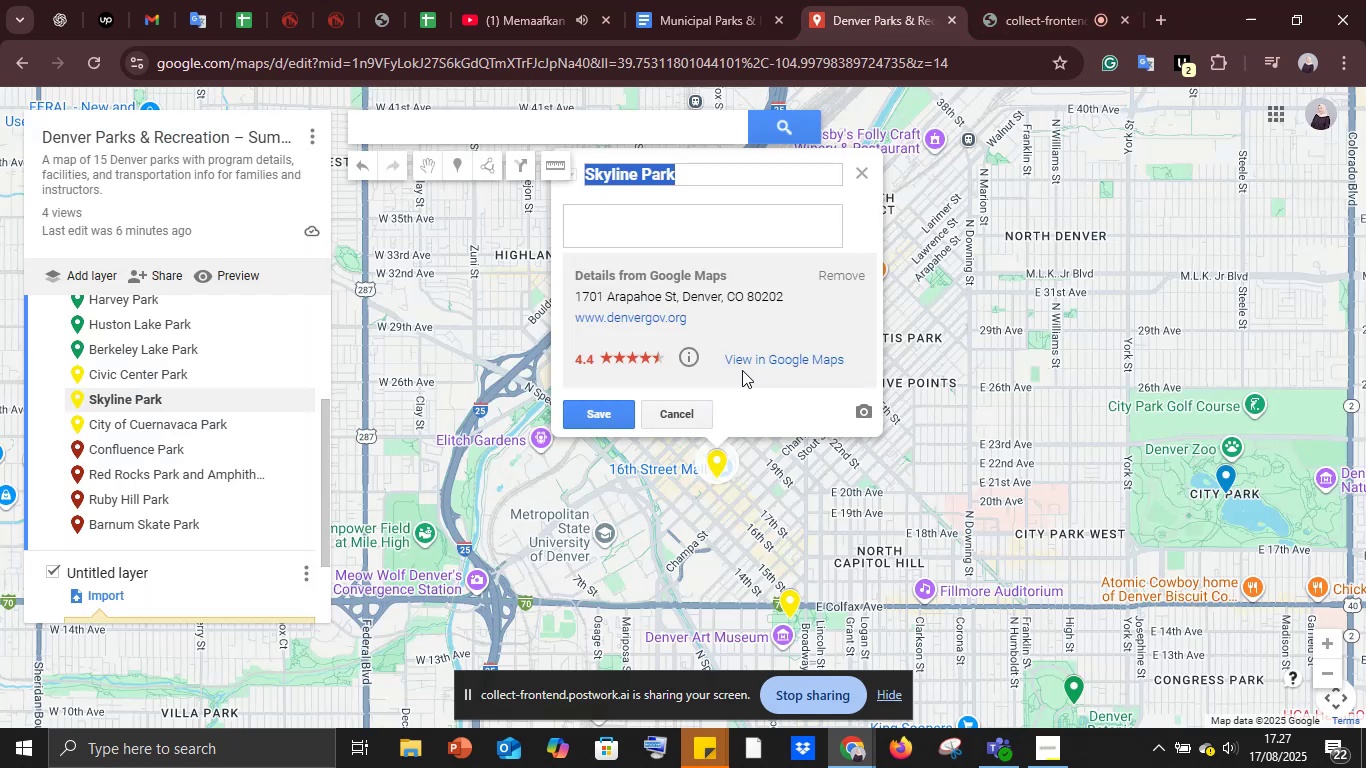 
key(Control+ControlLeft)
 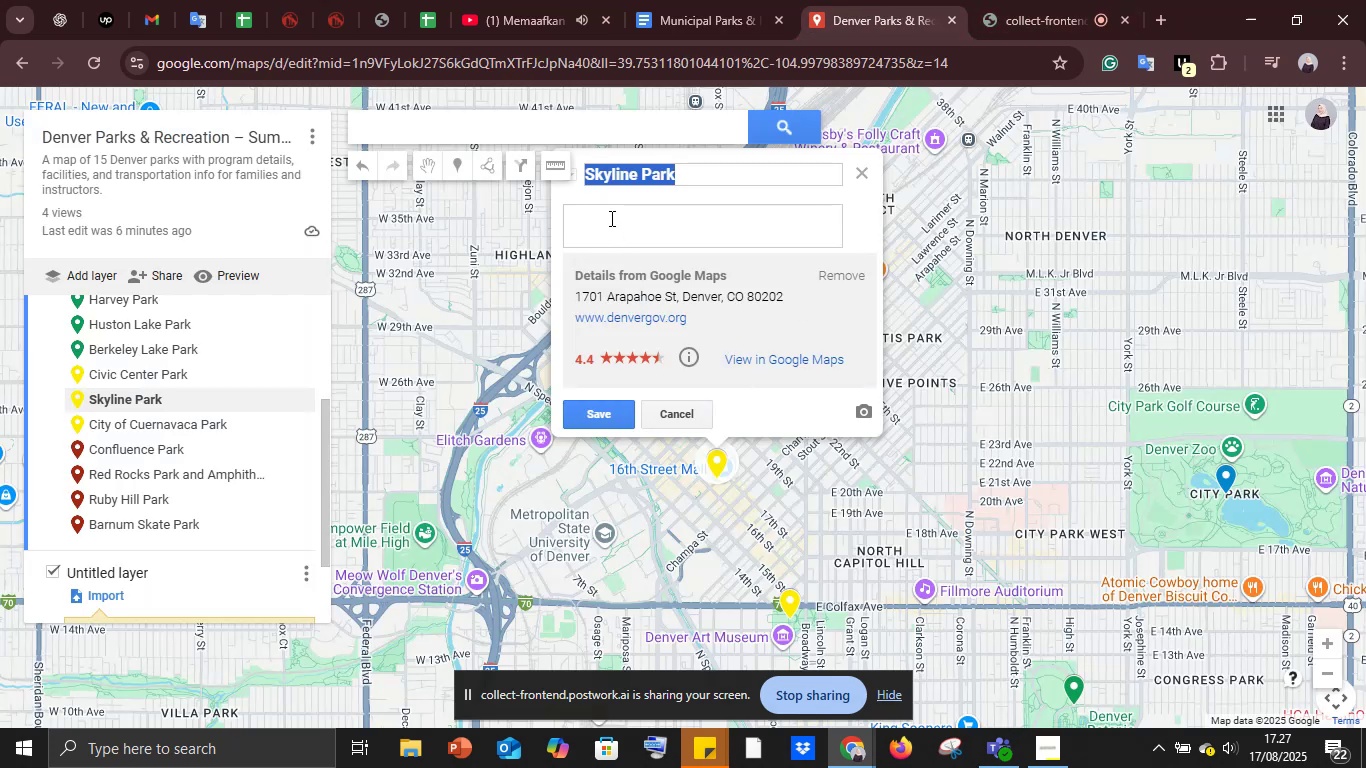 
left_click([610, 218])
 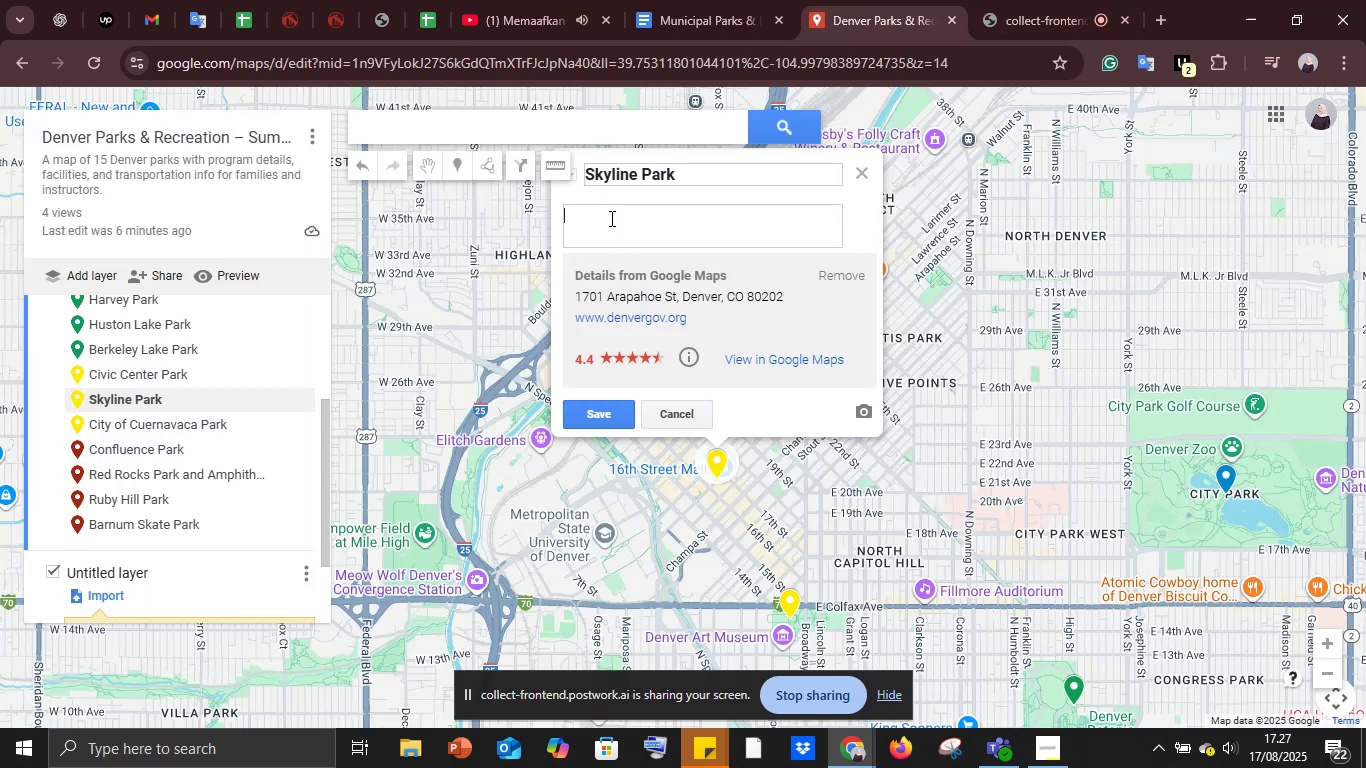 
key(Control+ControlLeft)
 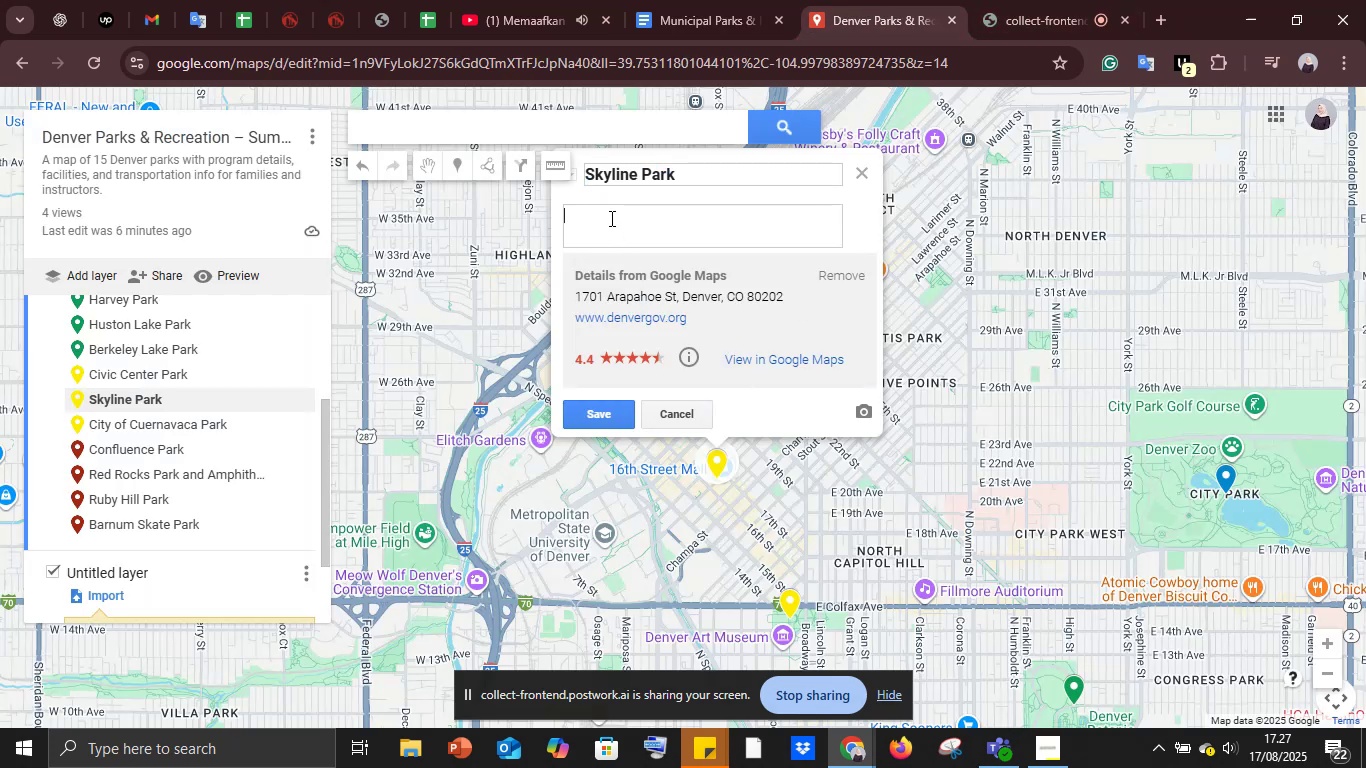 
key(Control+V)
 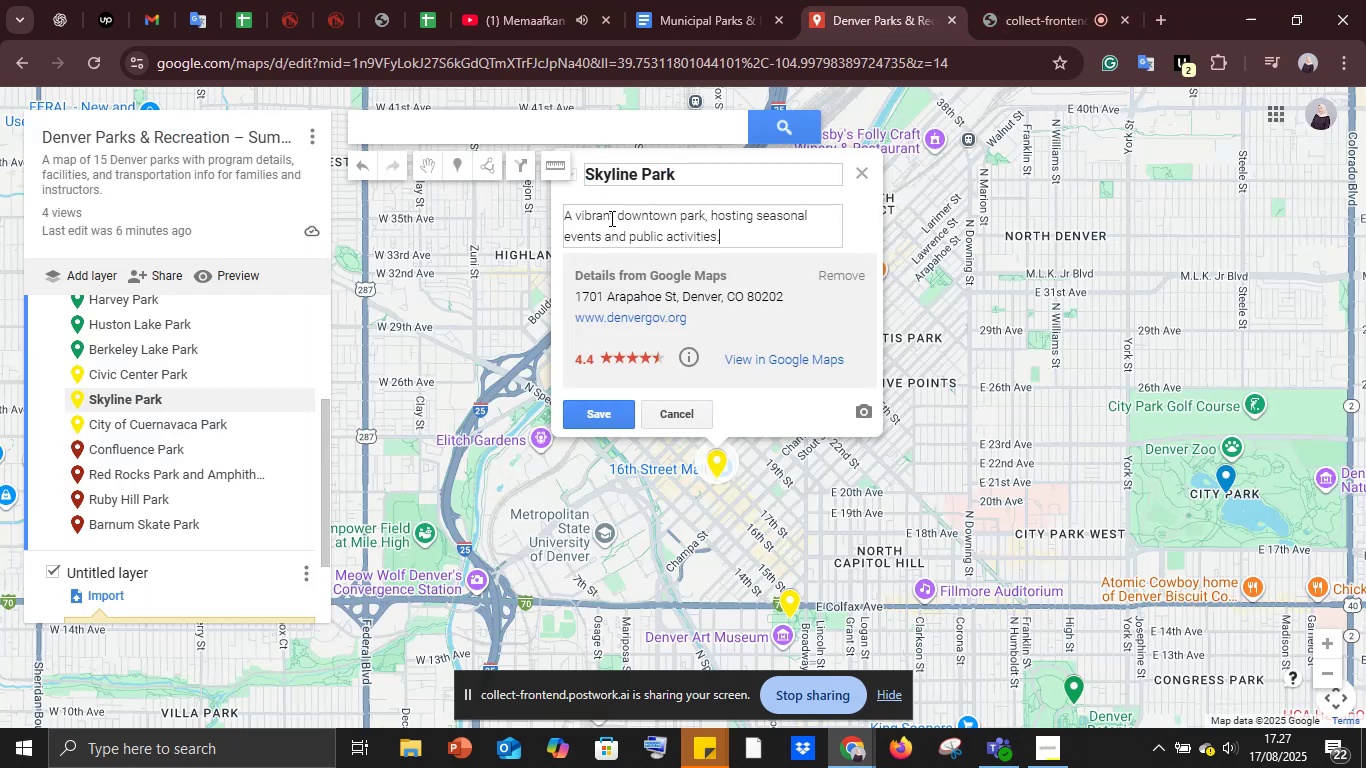 
key(Shift+ShiftRight)
 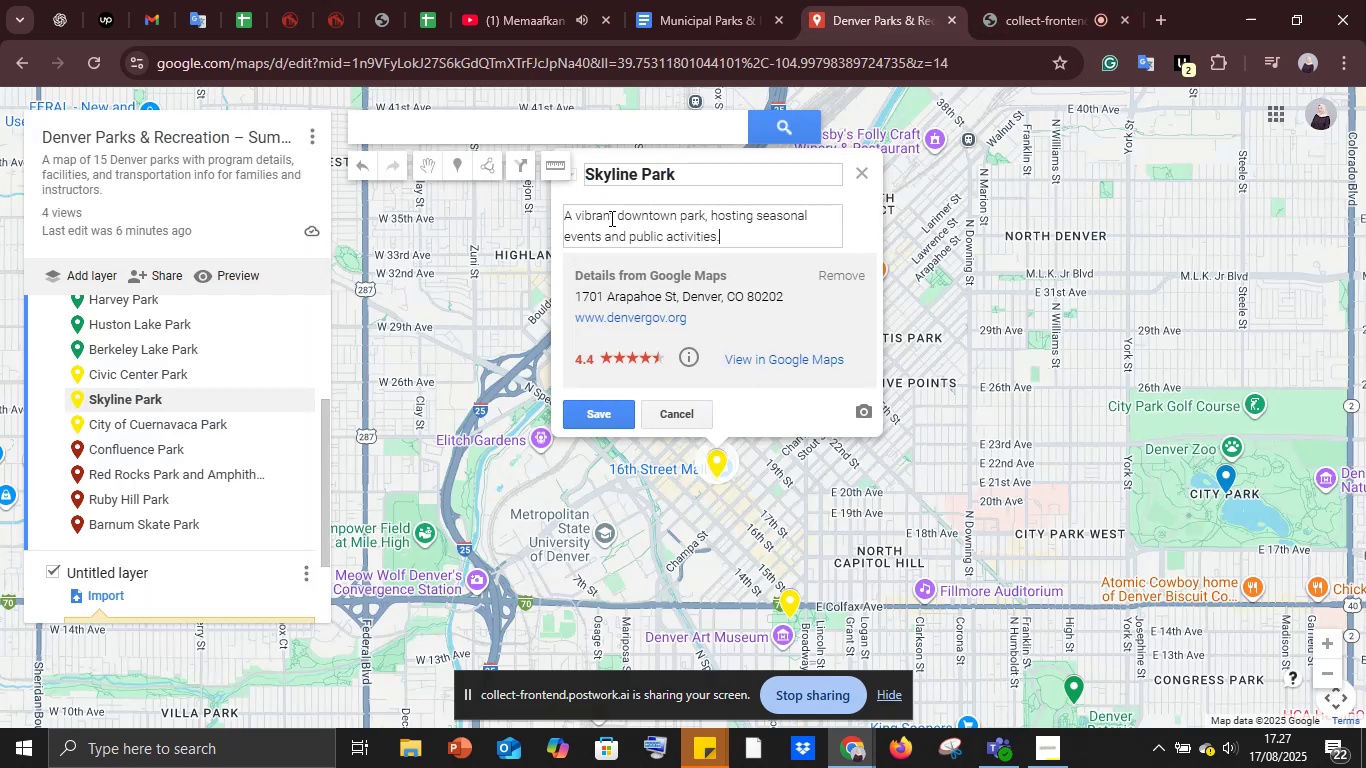 
key(Shift+Enter)
 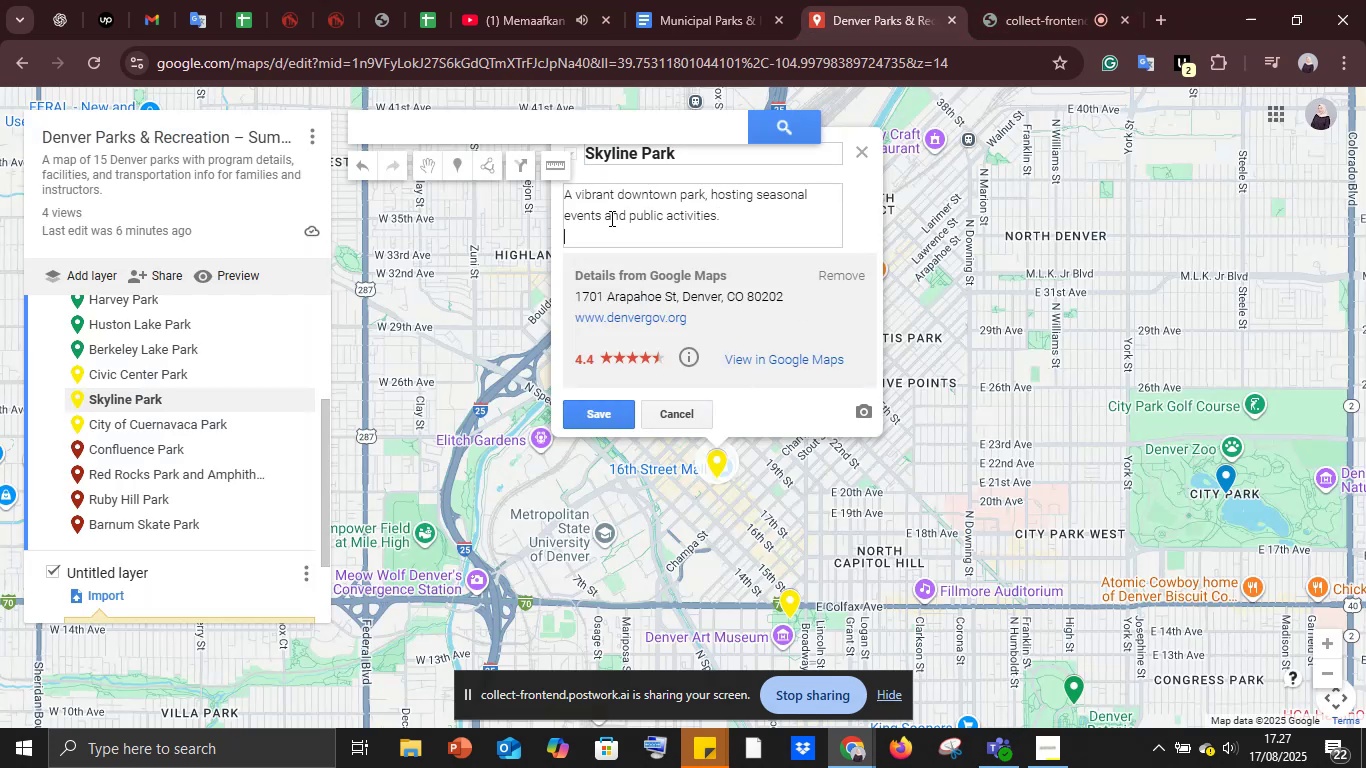 
key(Shift+Enter)
 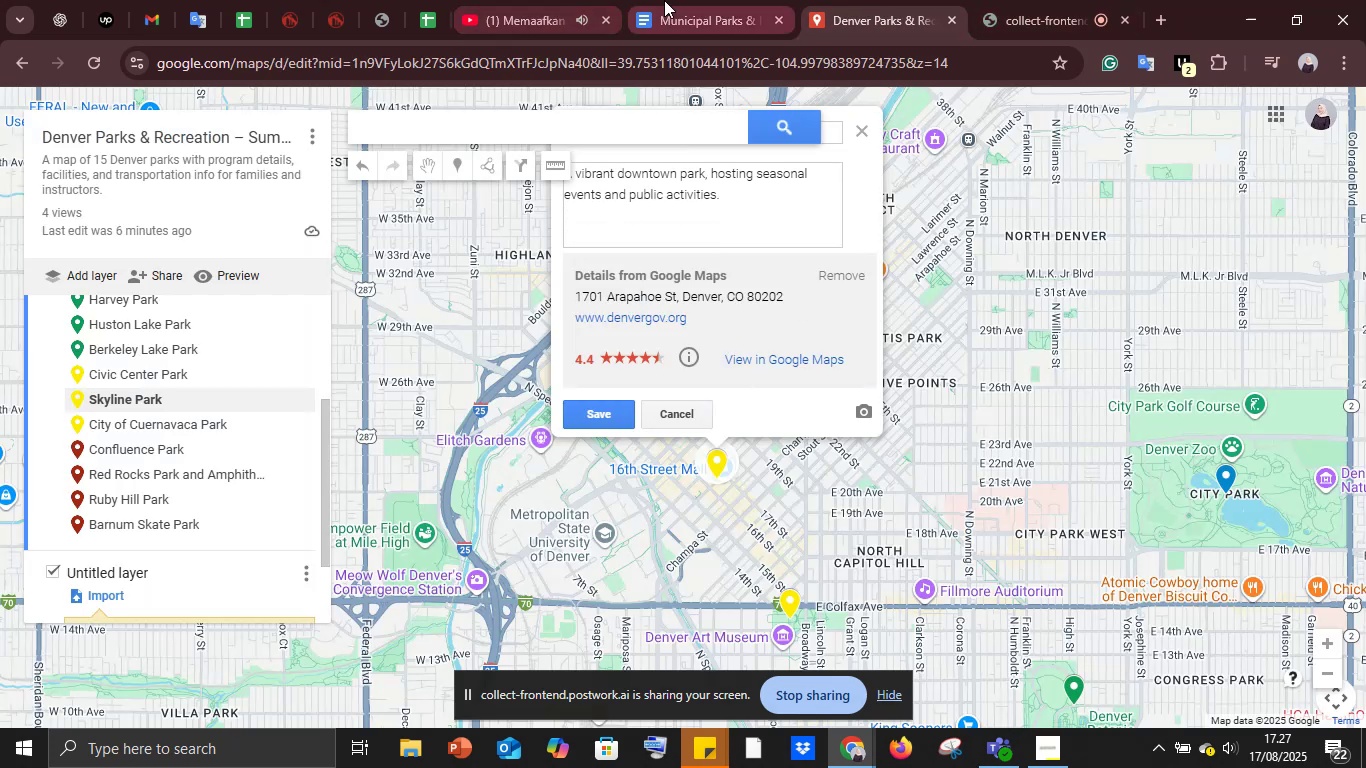 
left_click([672, 0])
 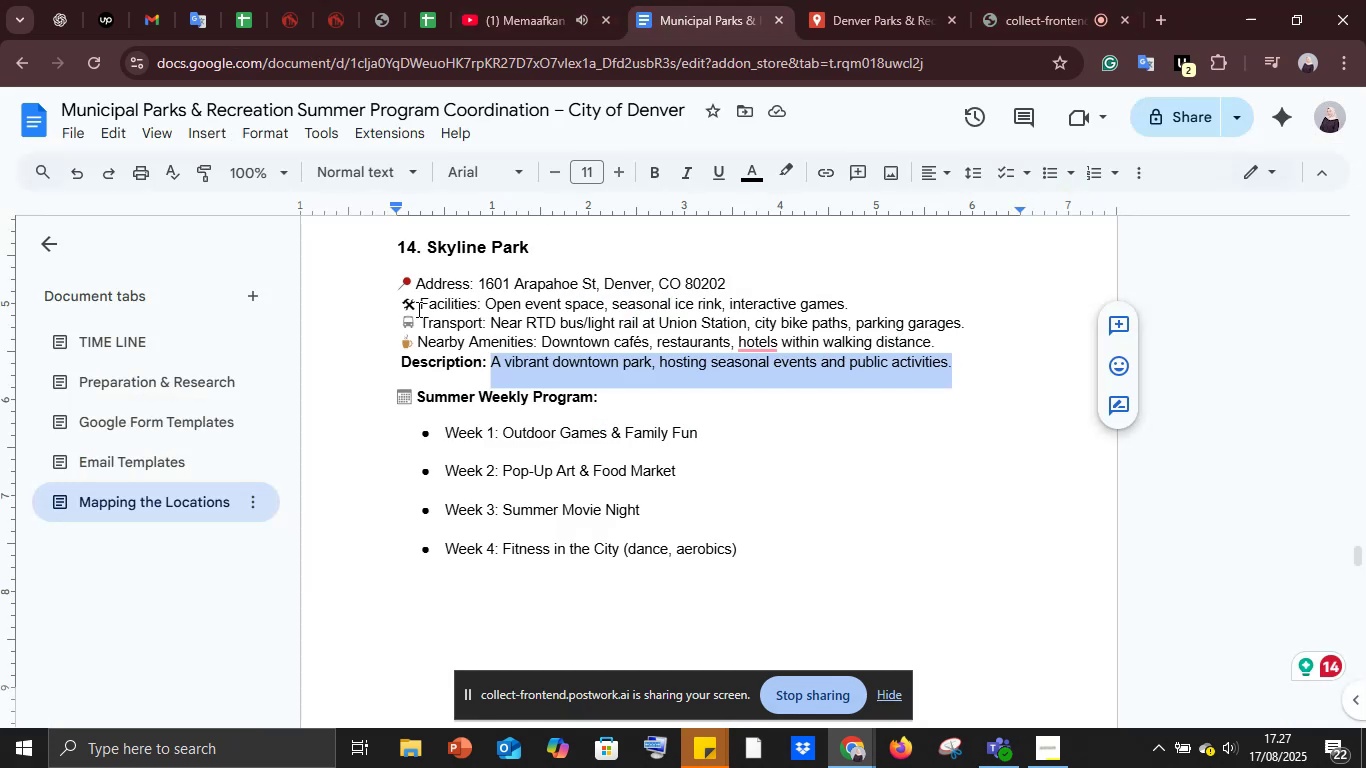 
left_click_drag(start_coordinate=[400, 303], to_coordinate=[985, 339])
 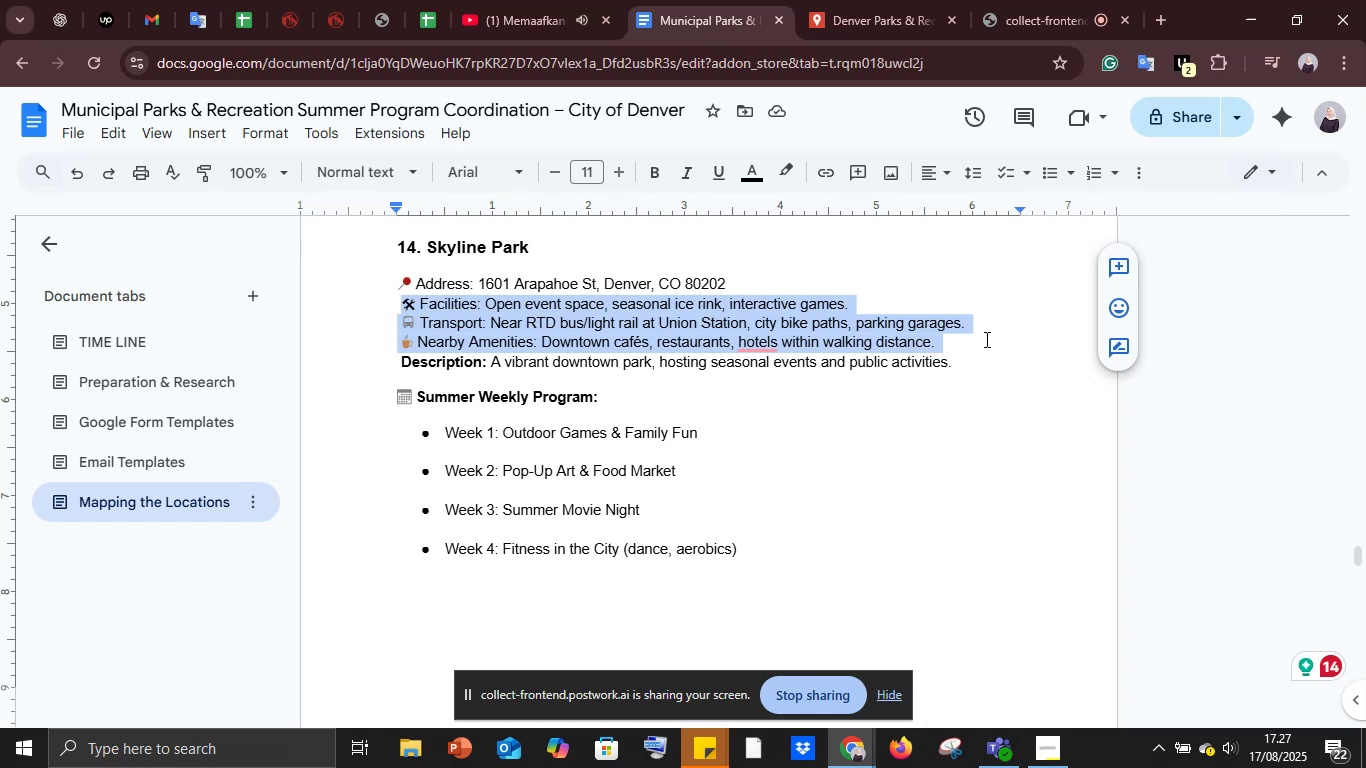 
key(Control+C)
 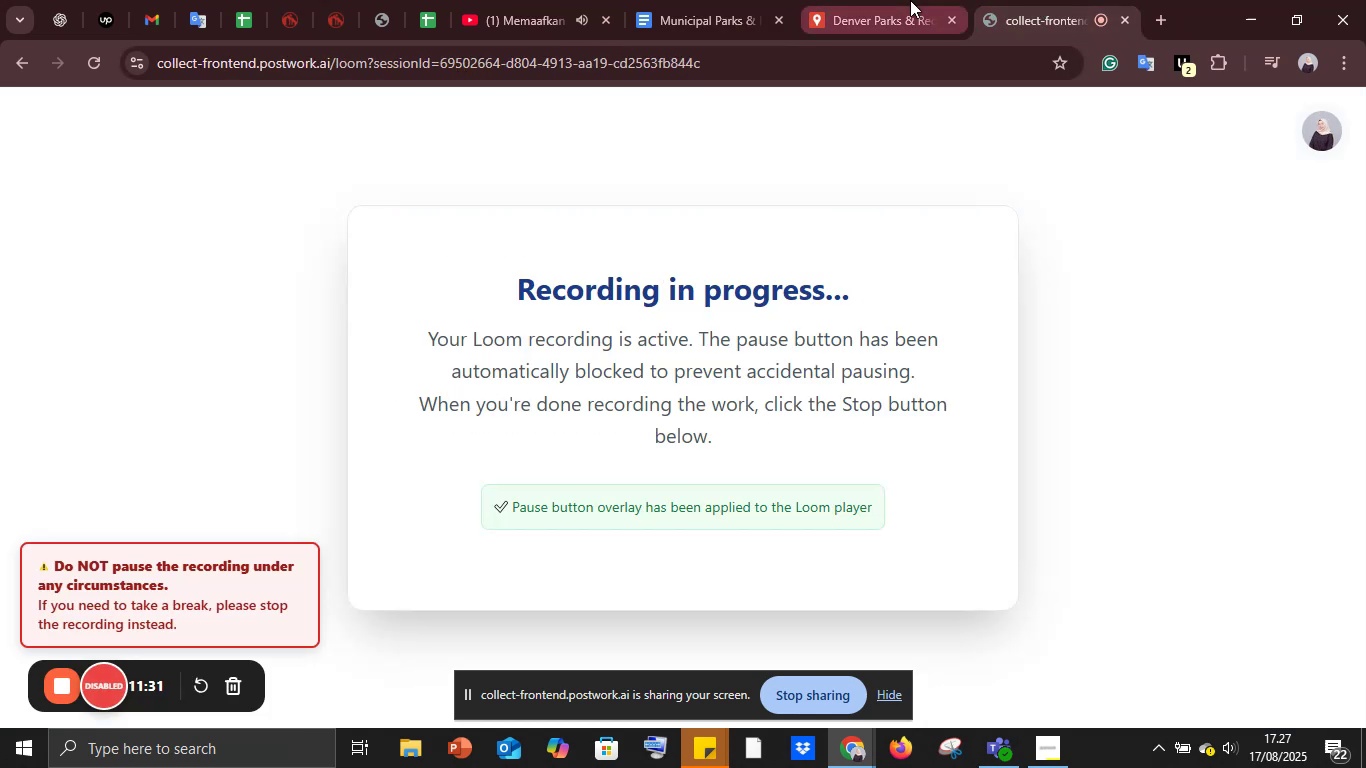 
left_click([910, 0])
 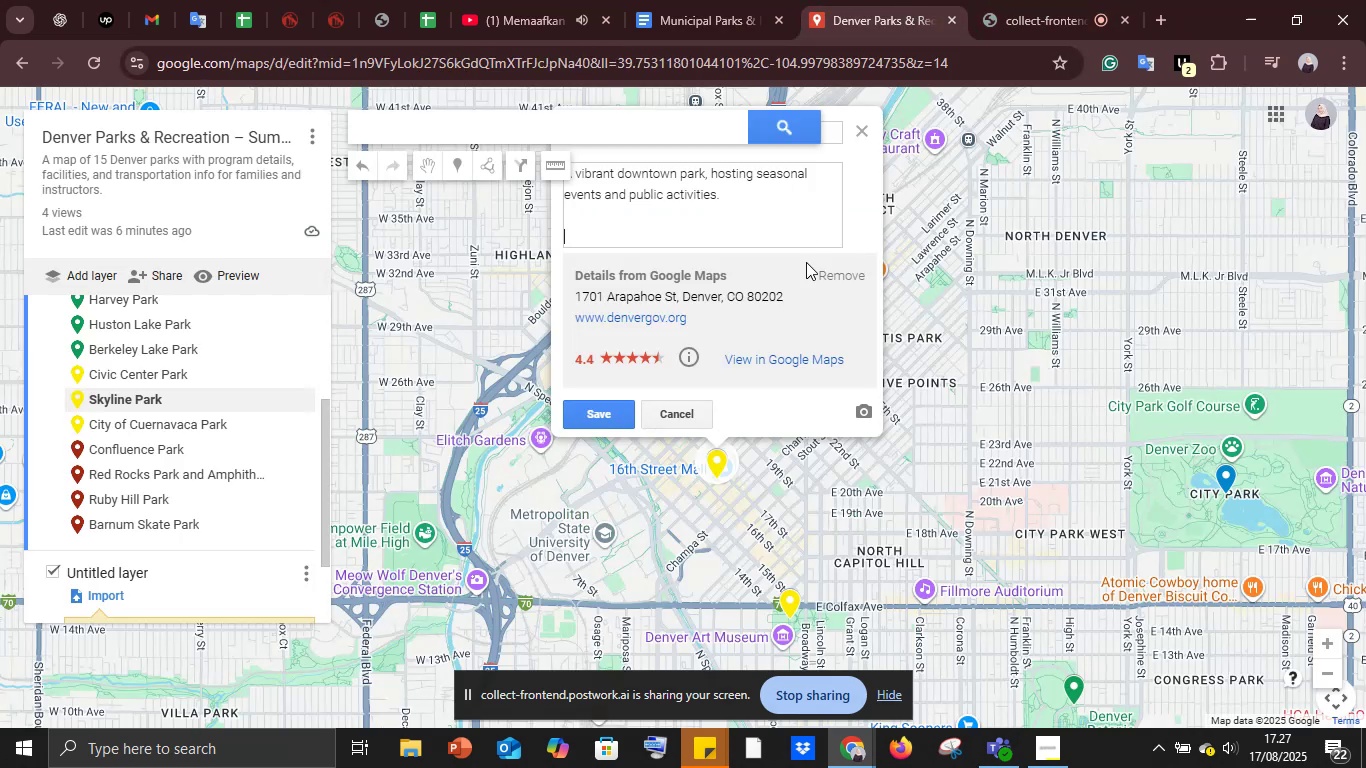 
key(Control+V)
 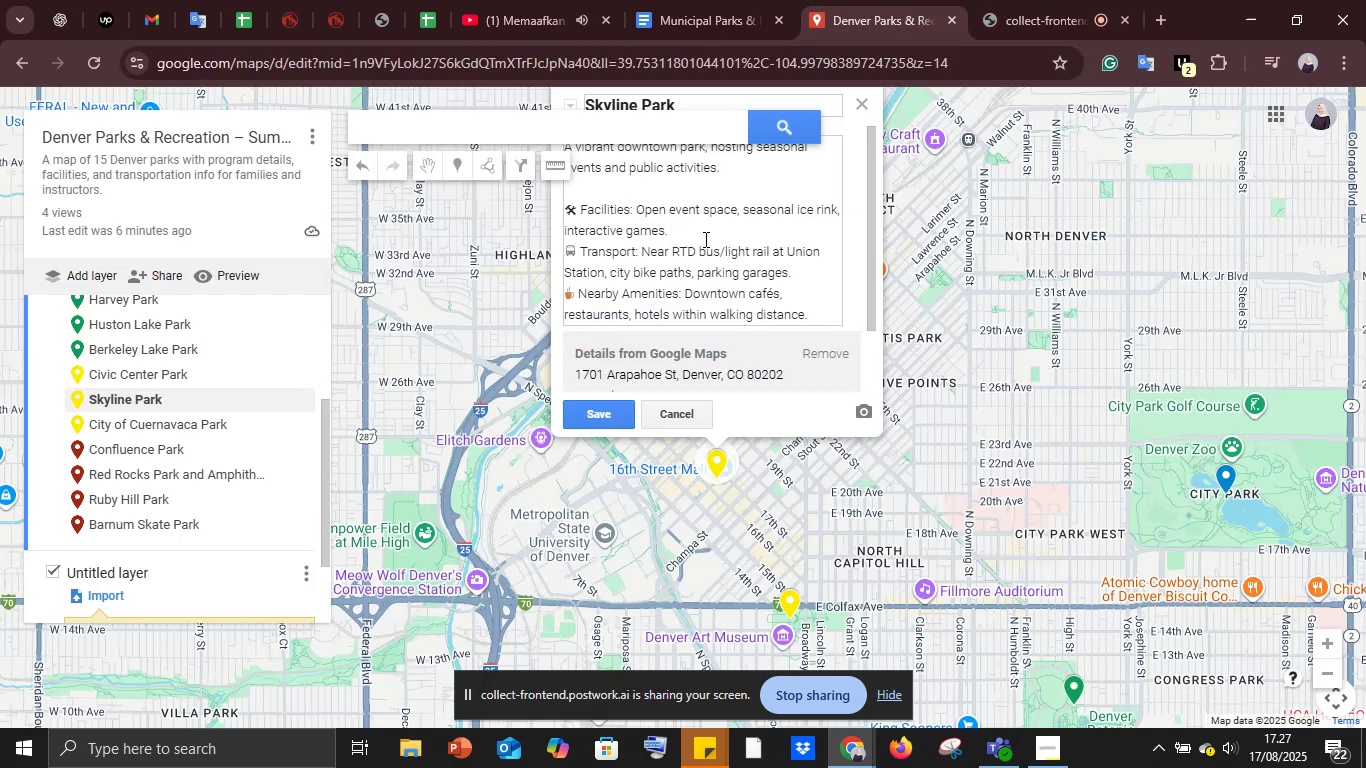 
left_click([702, 236])
 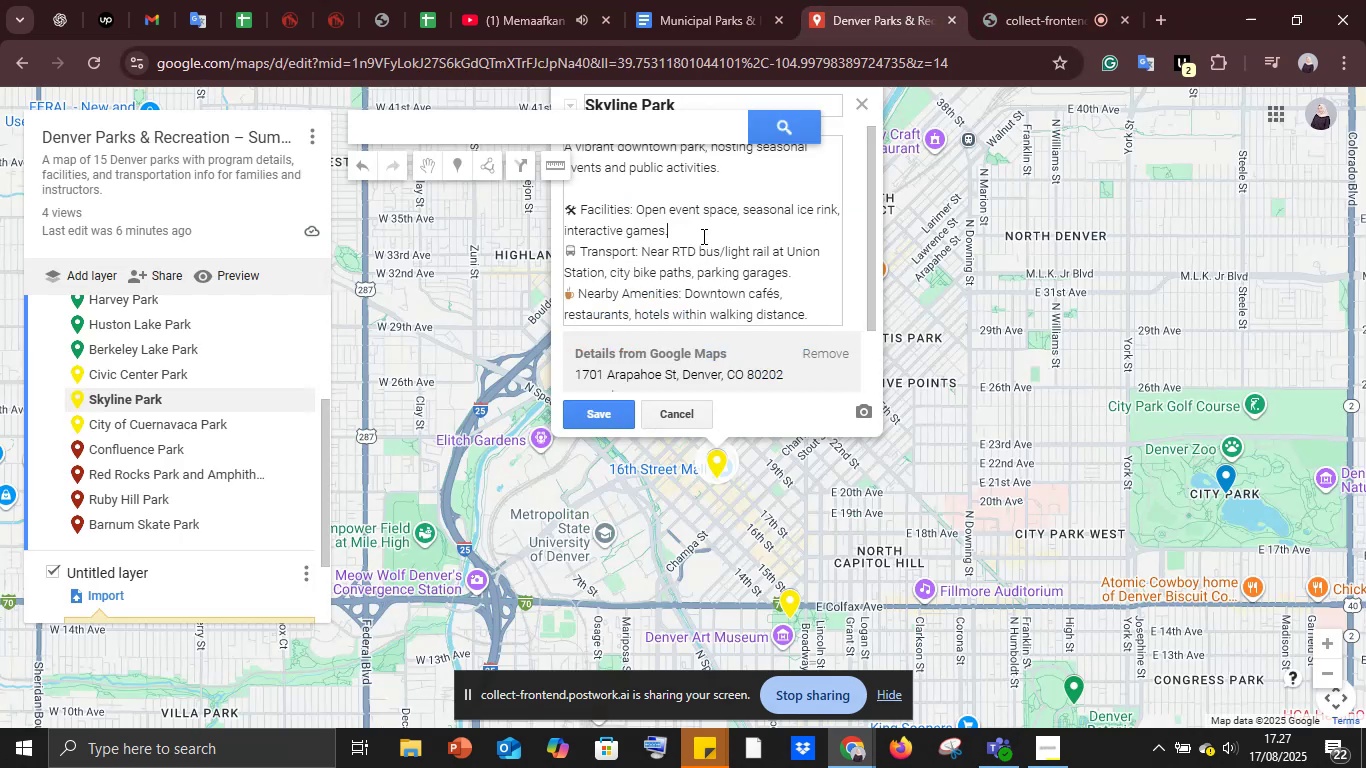 
key(Shift+Enter)
 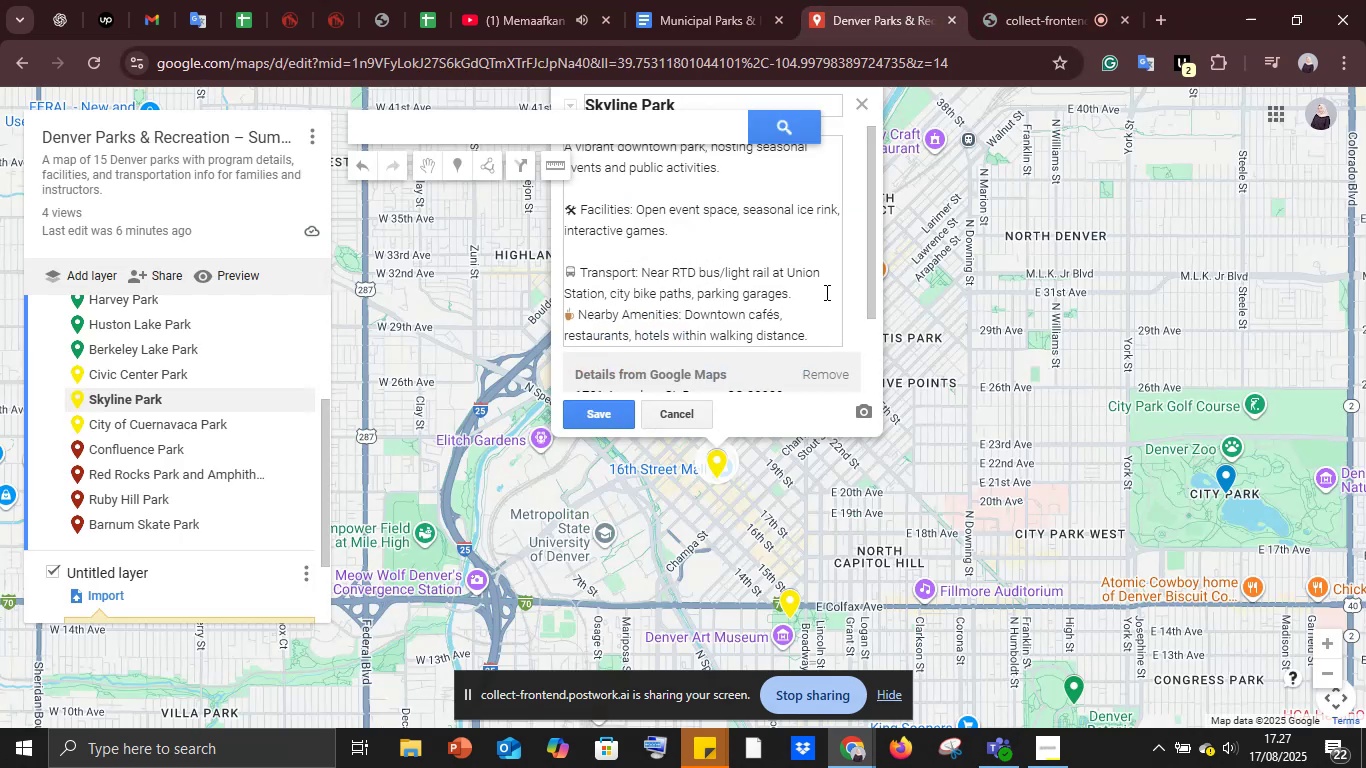 
left_click([821, 294])
 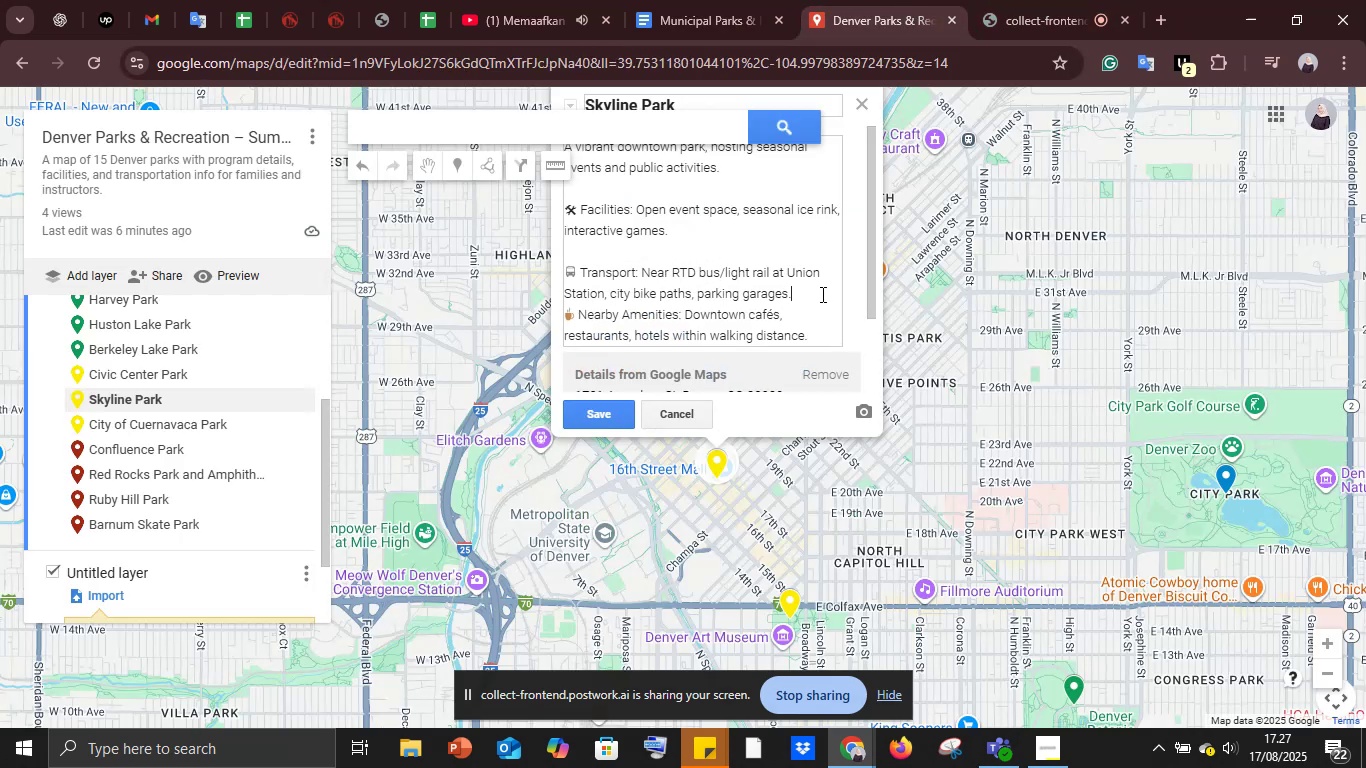 
key(Shift+Enter)
 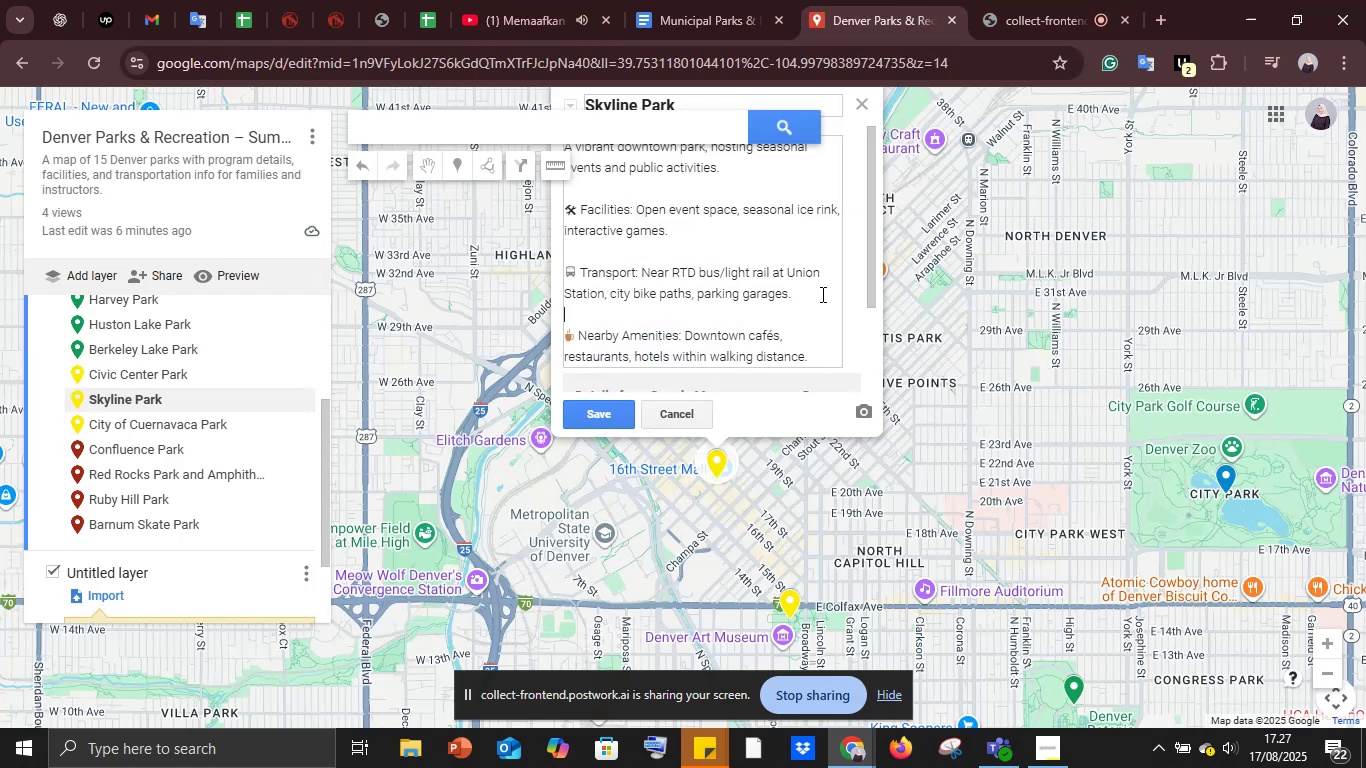 
scroll: coordinate [820, 311], scroll_direction: down, amount: 3.0
 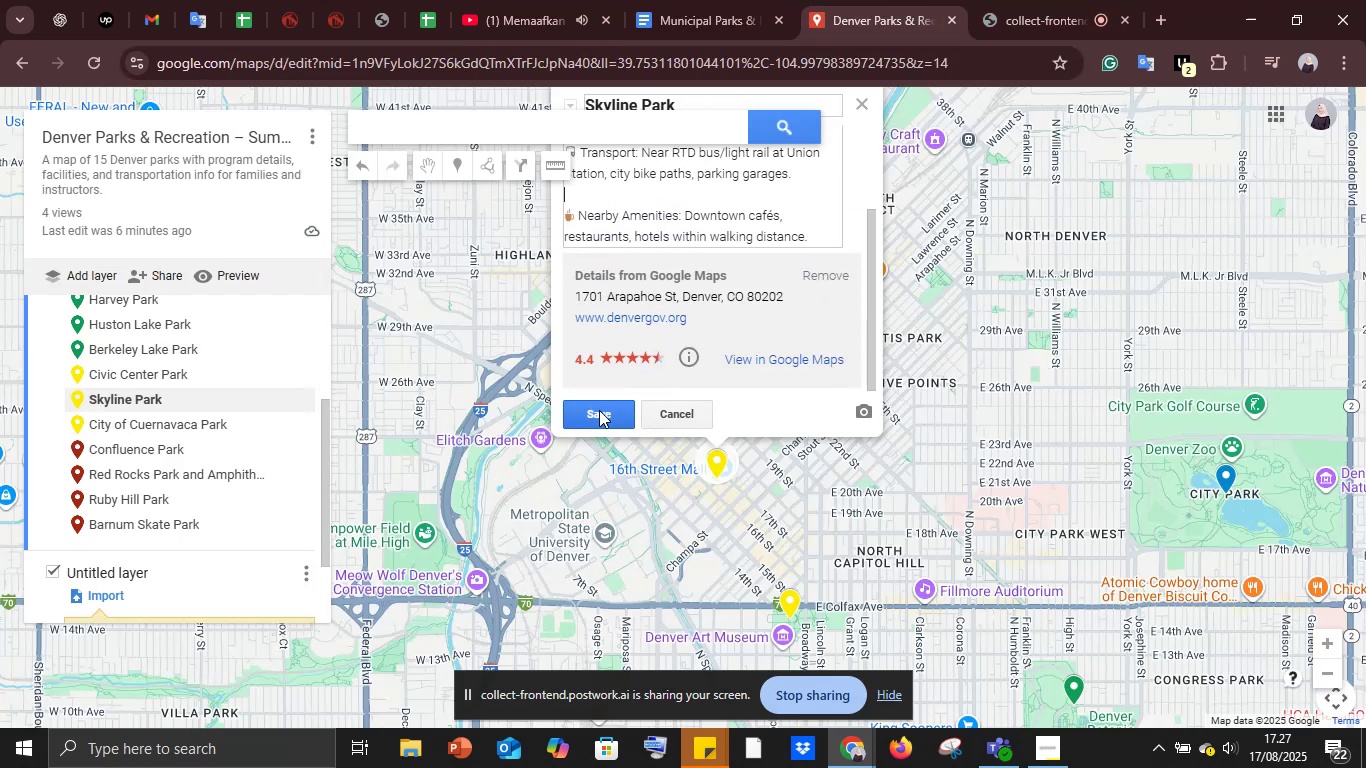 
left_click([599, 411])
 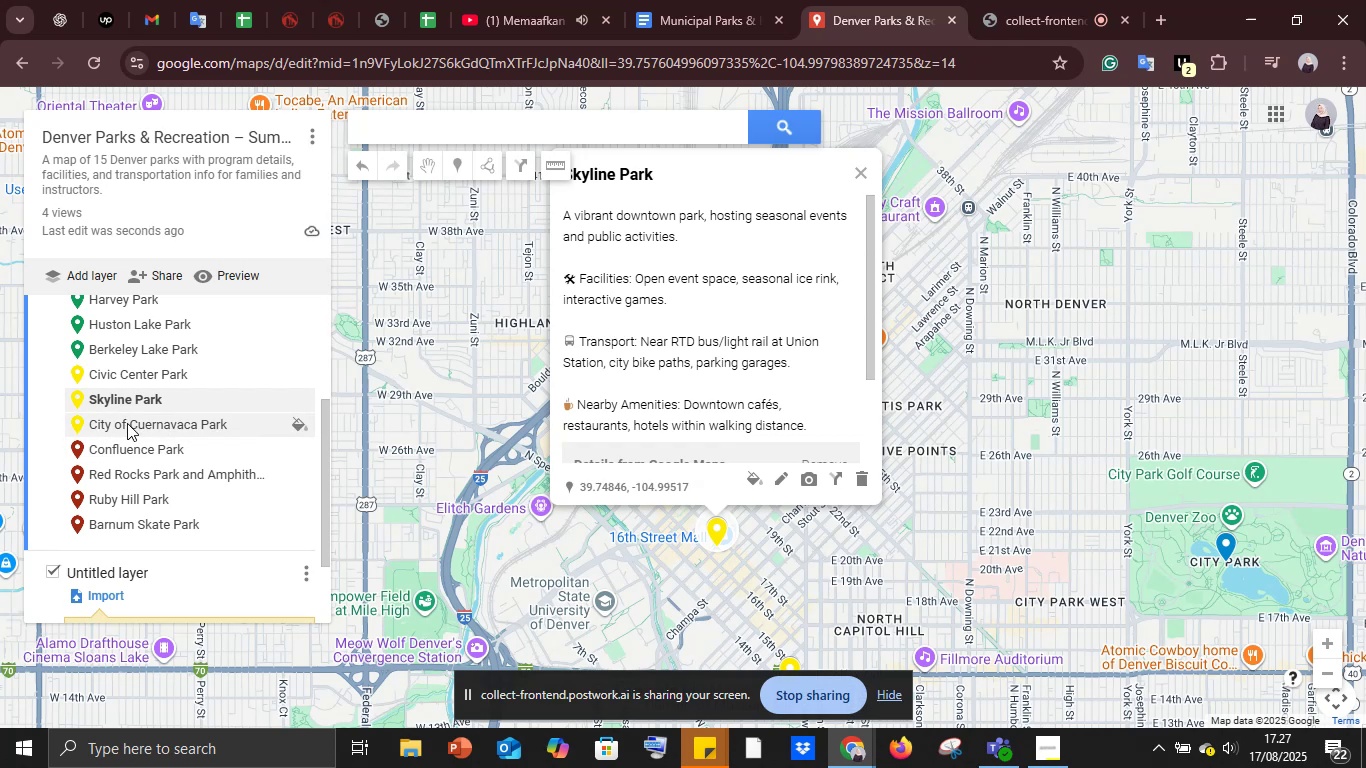 
left_click([127, 423])
 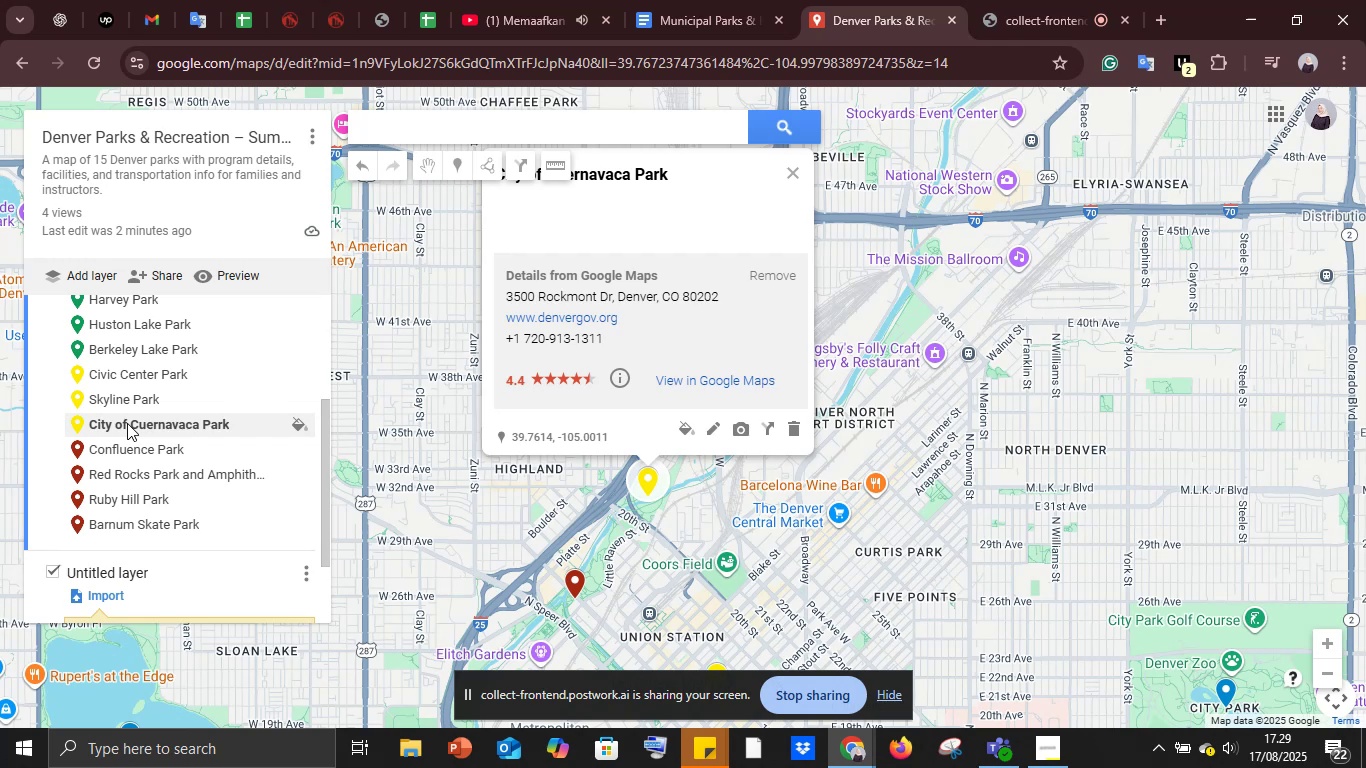 
wait(122.16)
 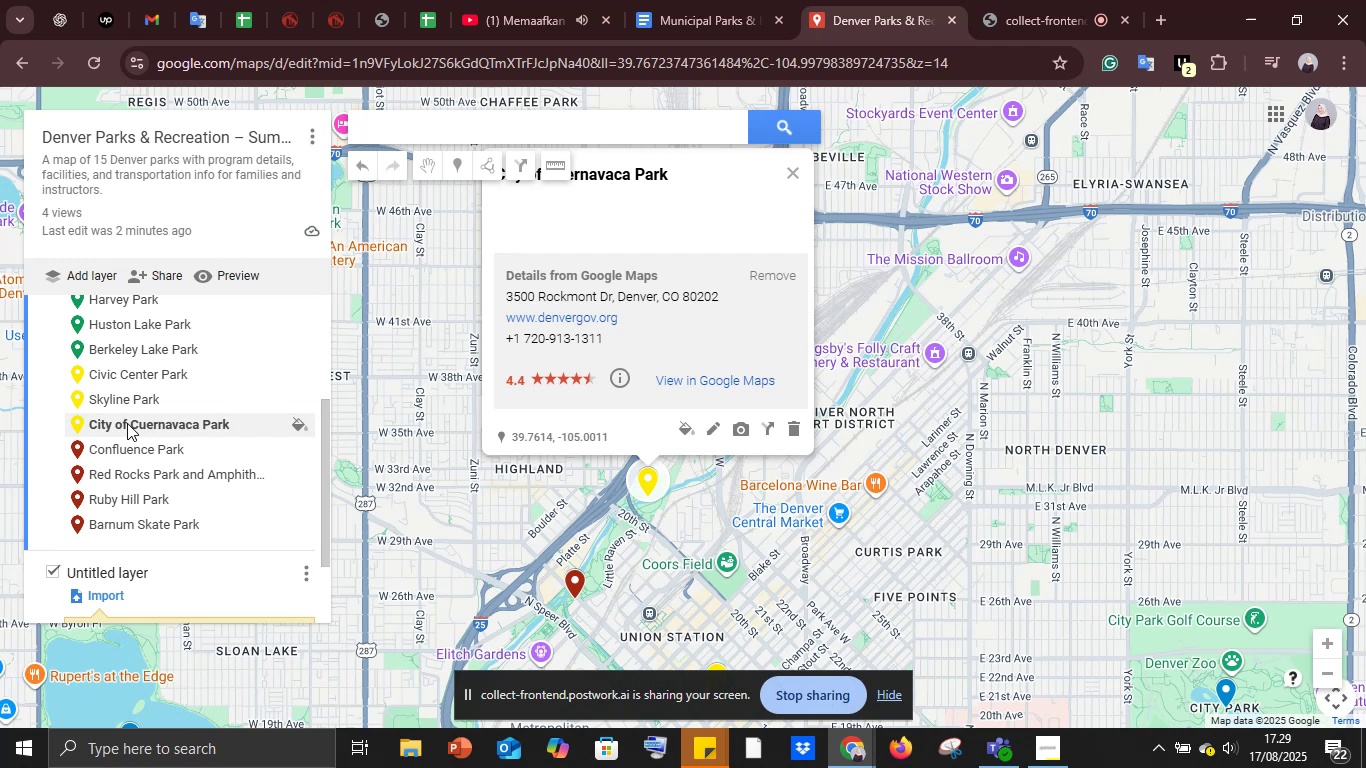 
left_click([691, 0])
 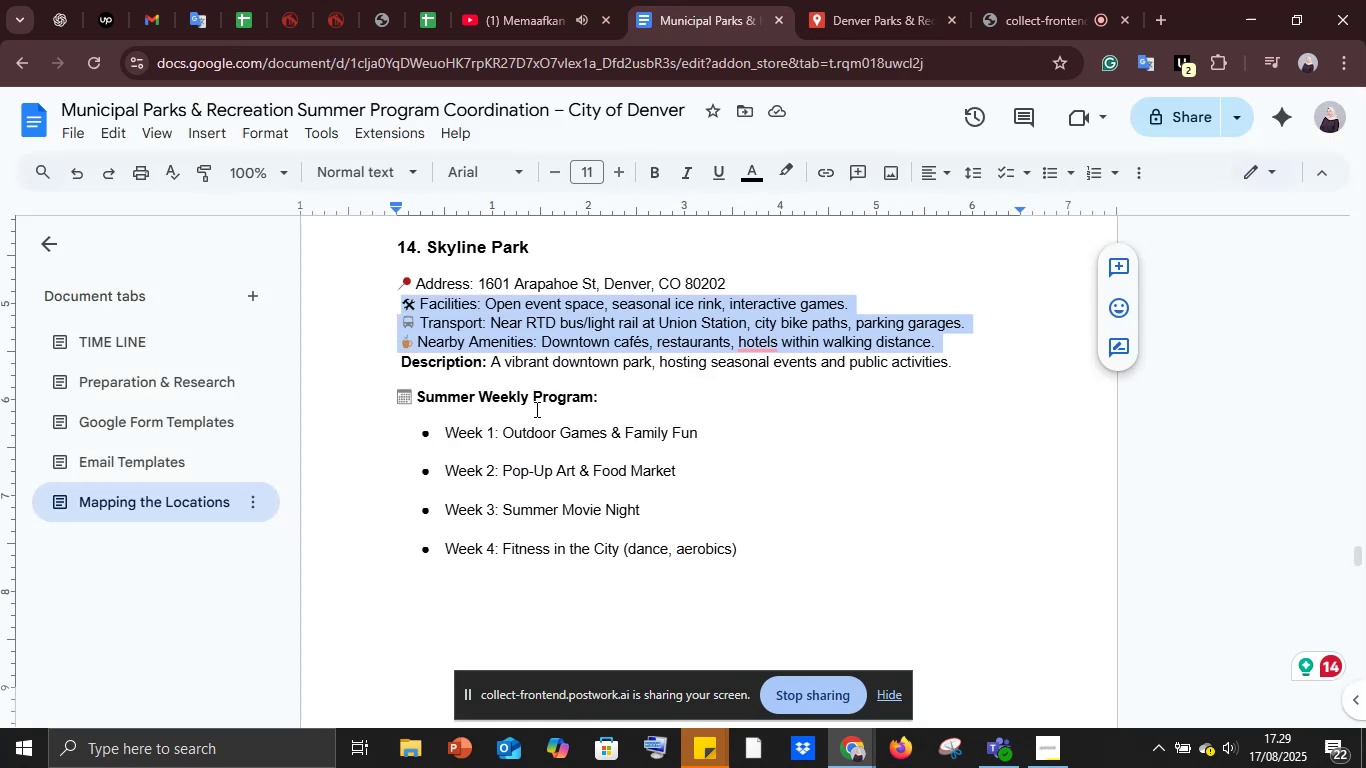 
scroll: coordinate [535, 409], scroll_direction: down, amount: 4.0
 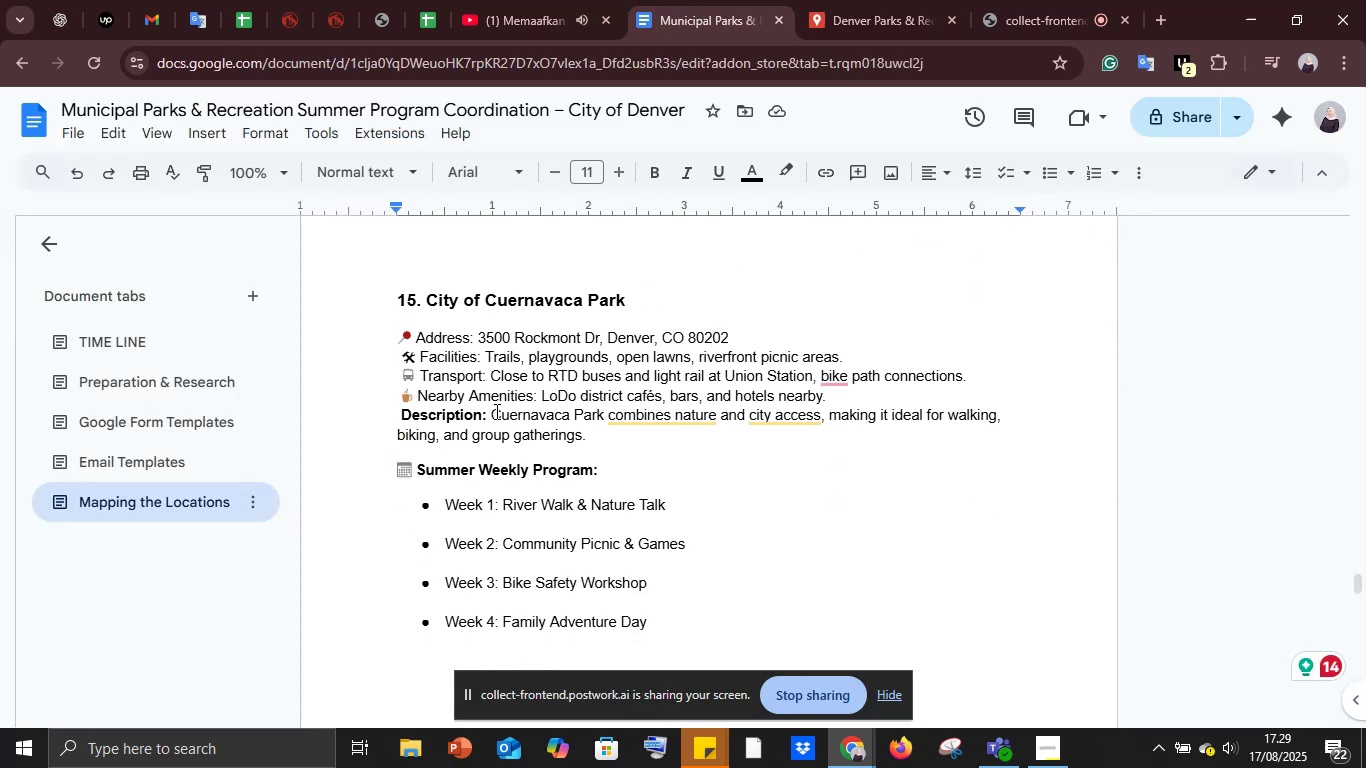 
left_click_drag(start_coordinate=[494, 412], to_coordinate=[663, 435])
 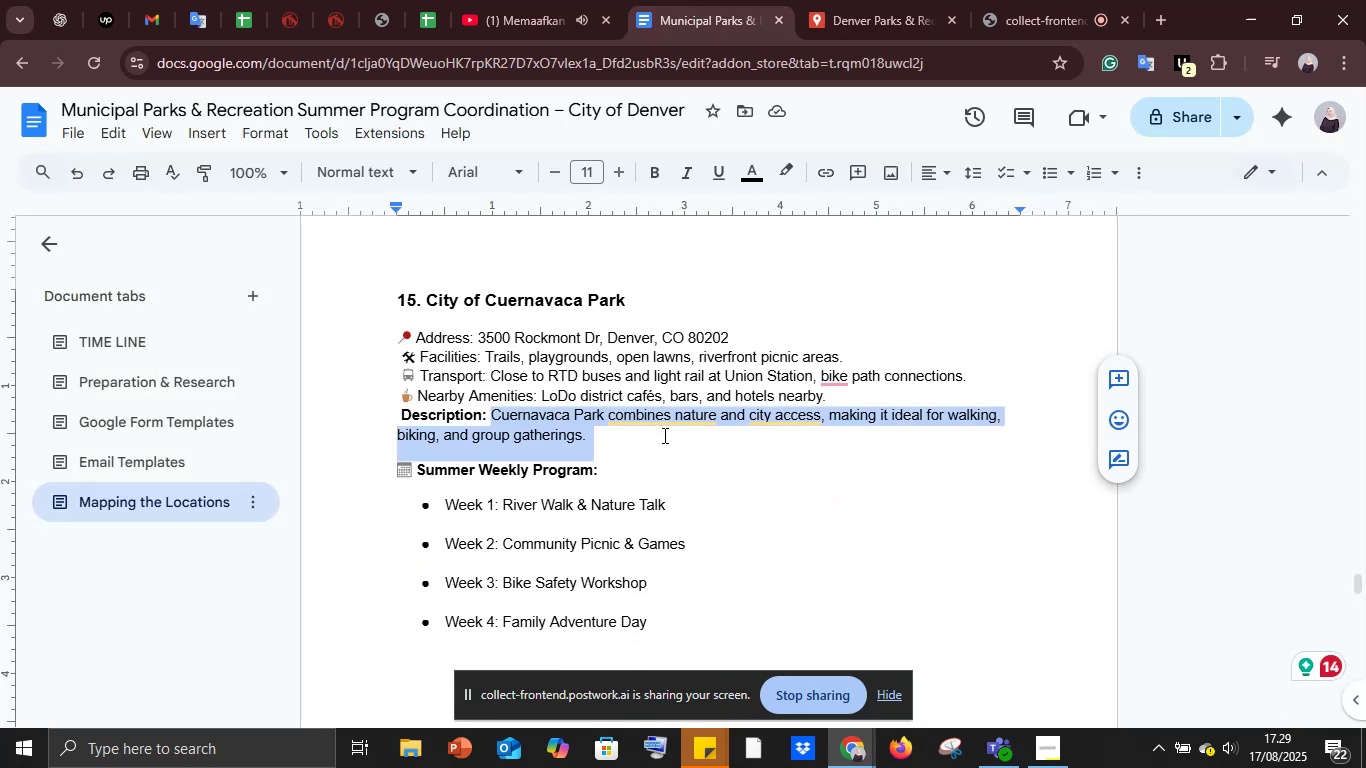 
key(Control+C)
 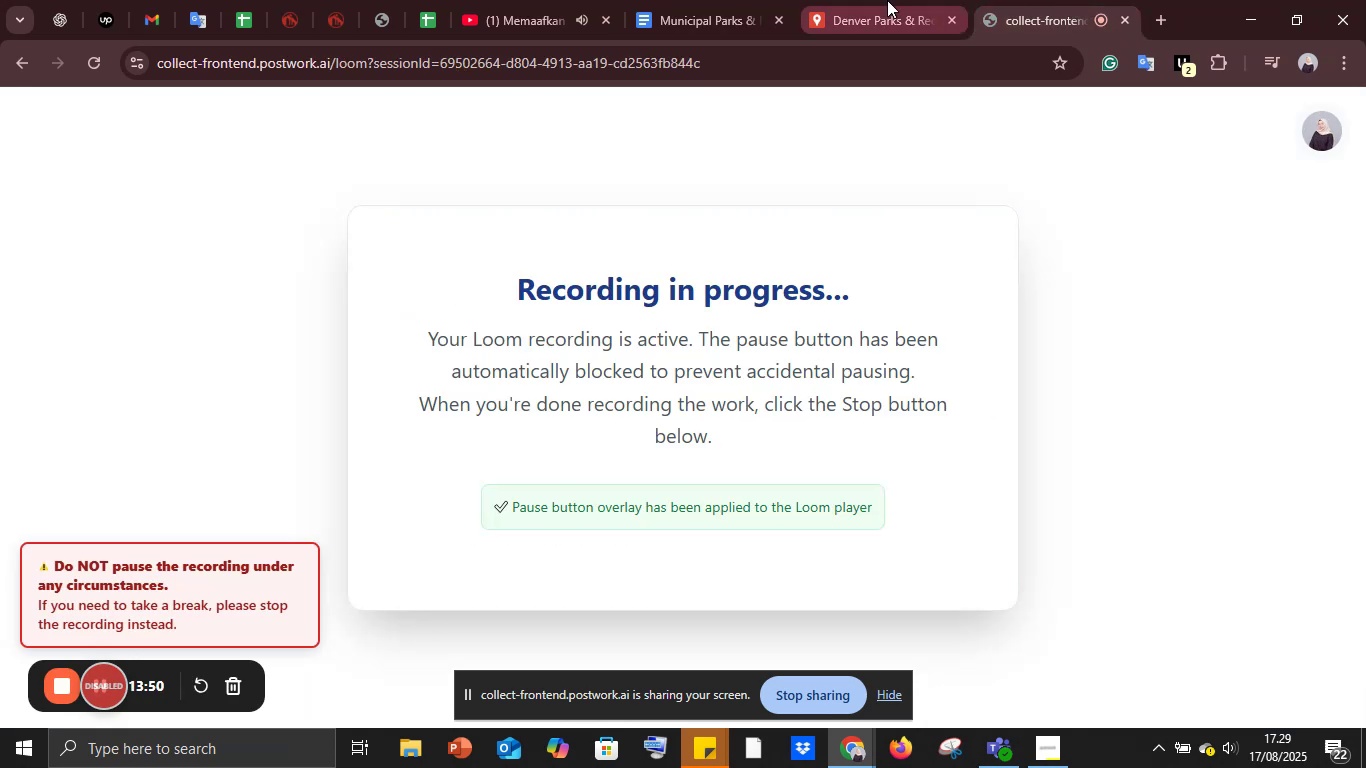 
left_click([887, 0])
 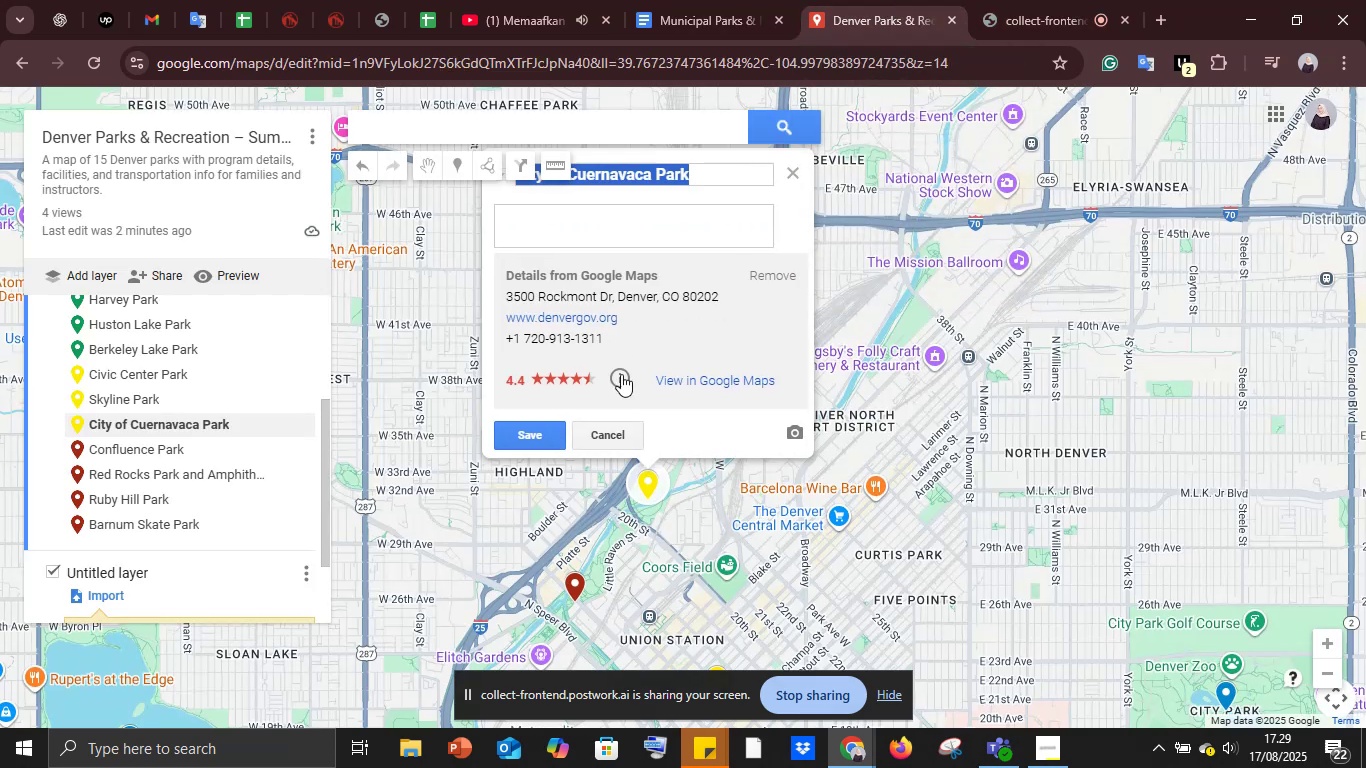 
left_click([561, 227])
 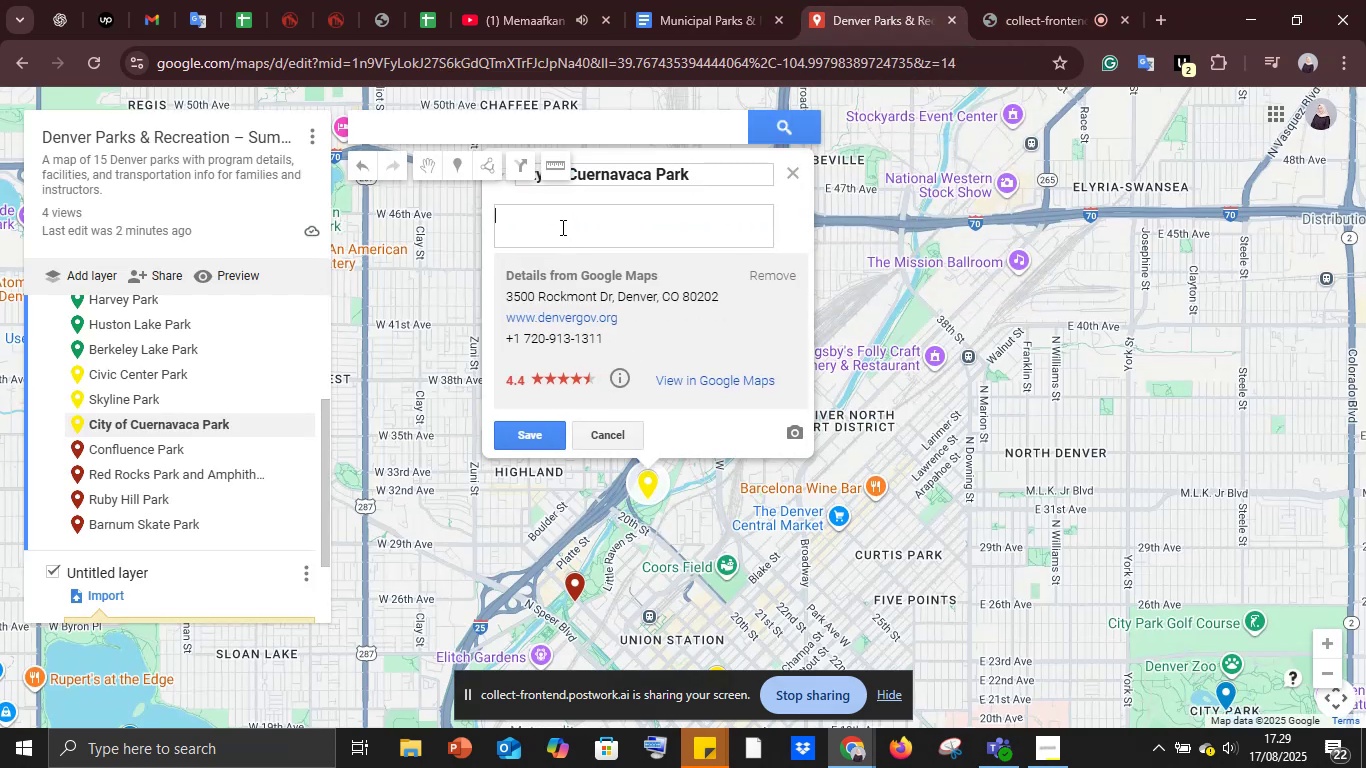 
key(Control+V)
 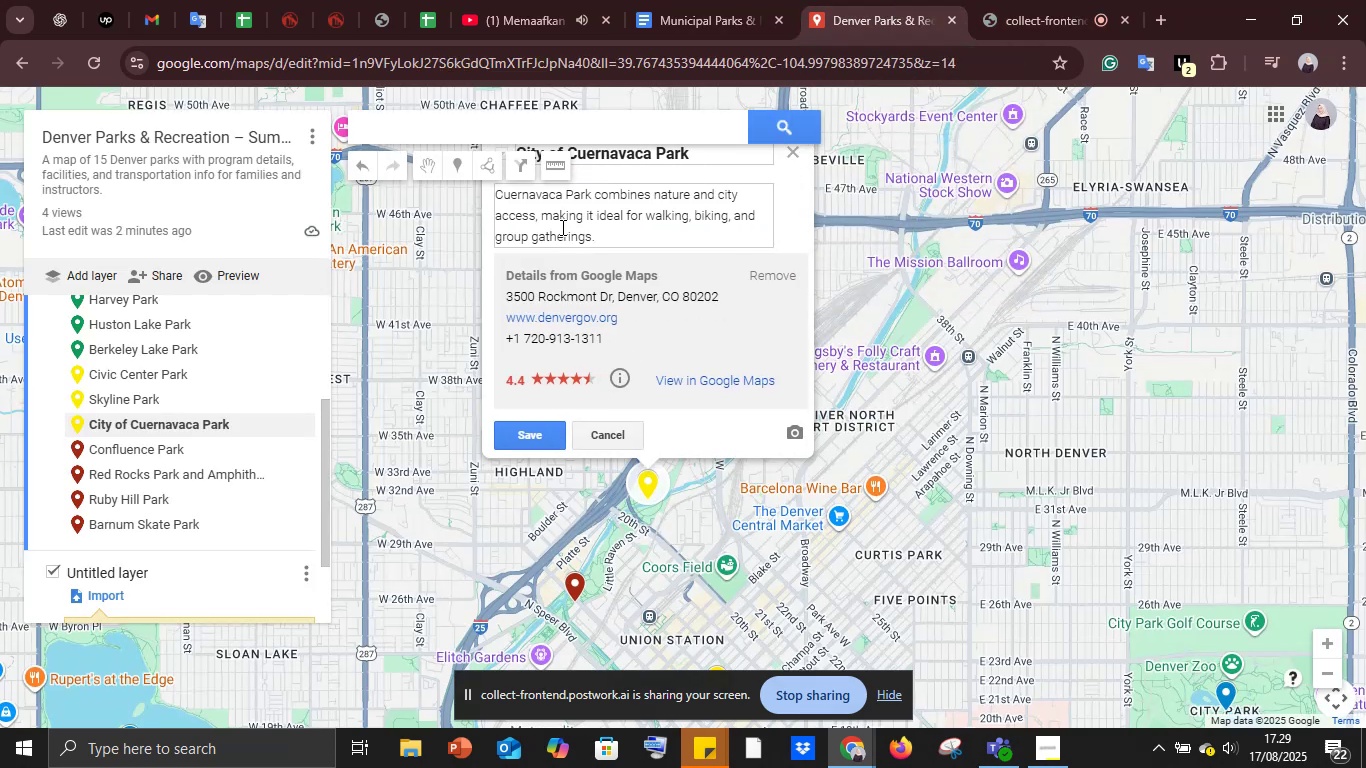 
key(Shift+Enter)
 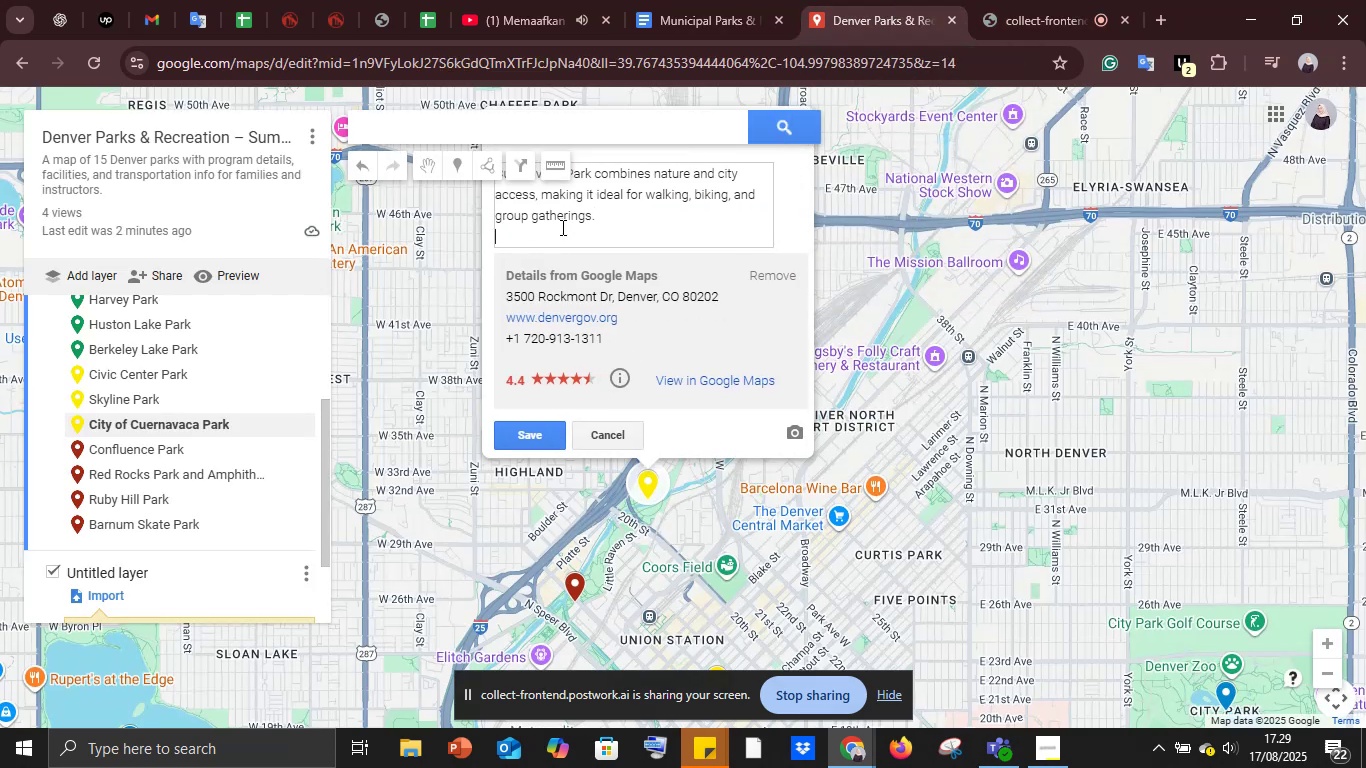 
key(Shift+Enter)
 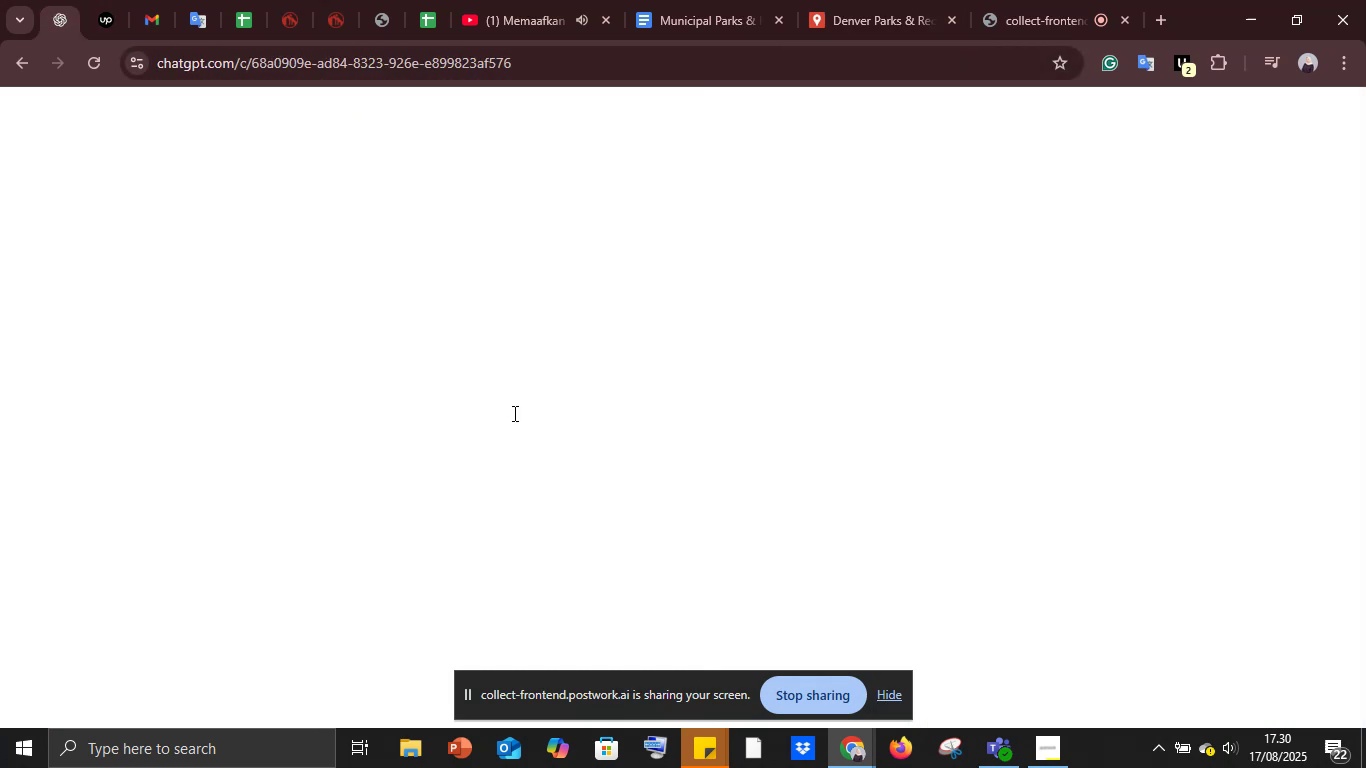 
wait(7.55)
 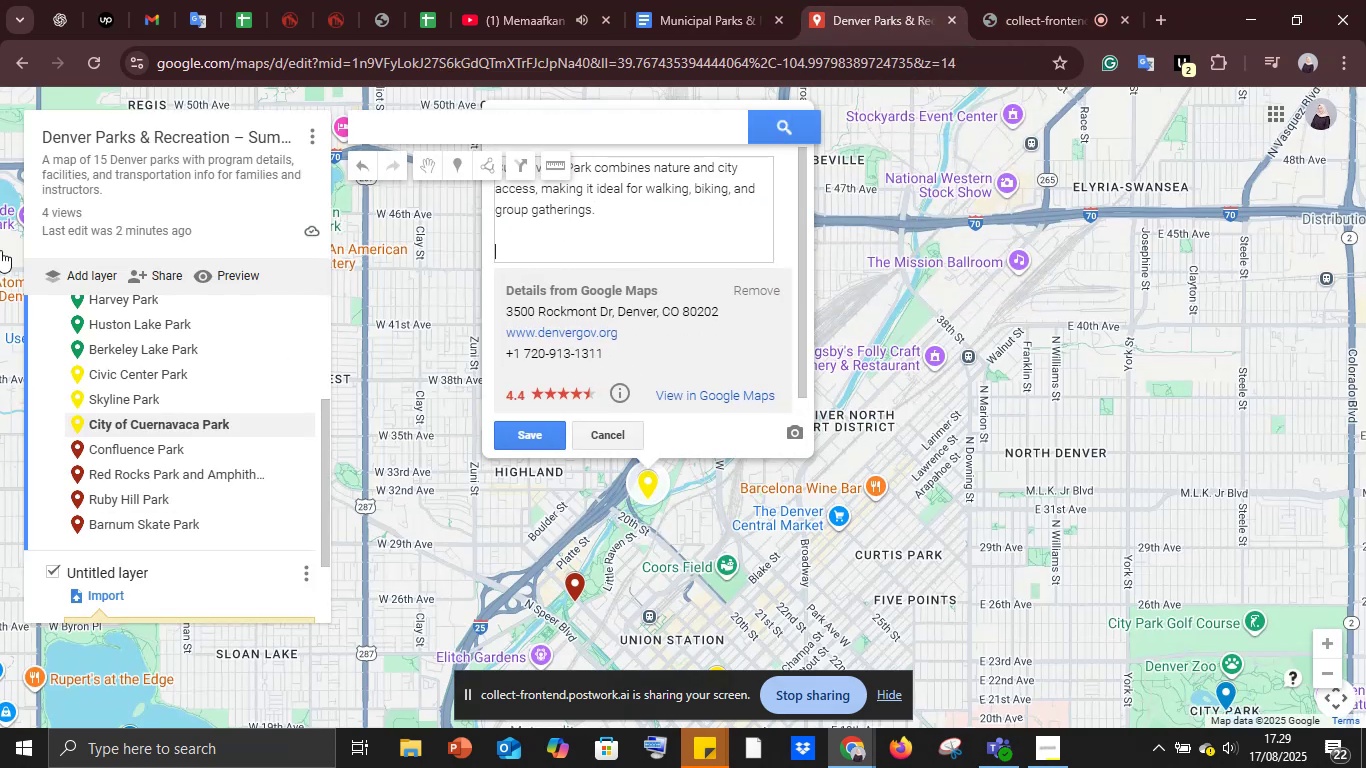 
left_click([717, 0])
 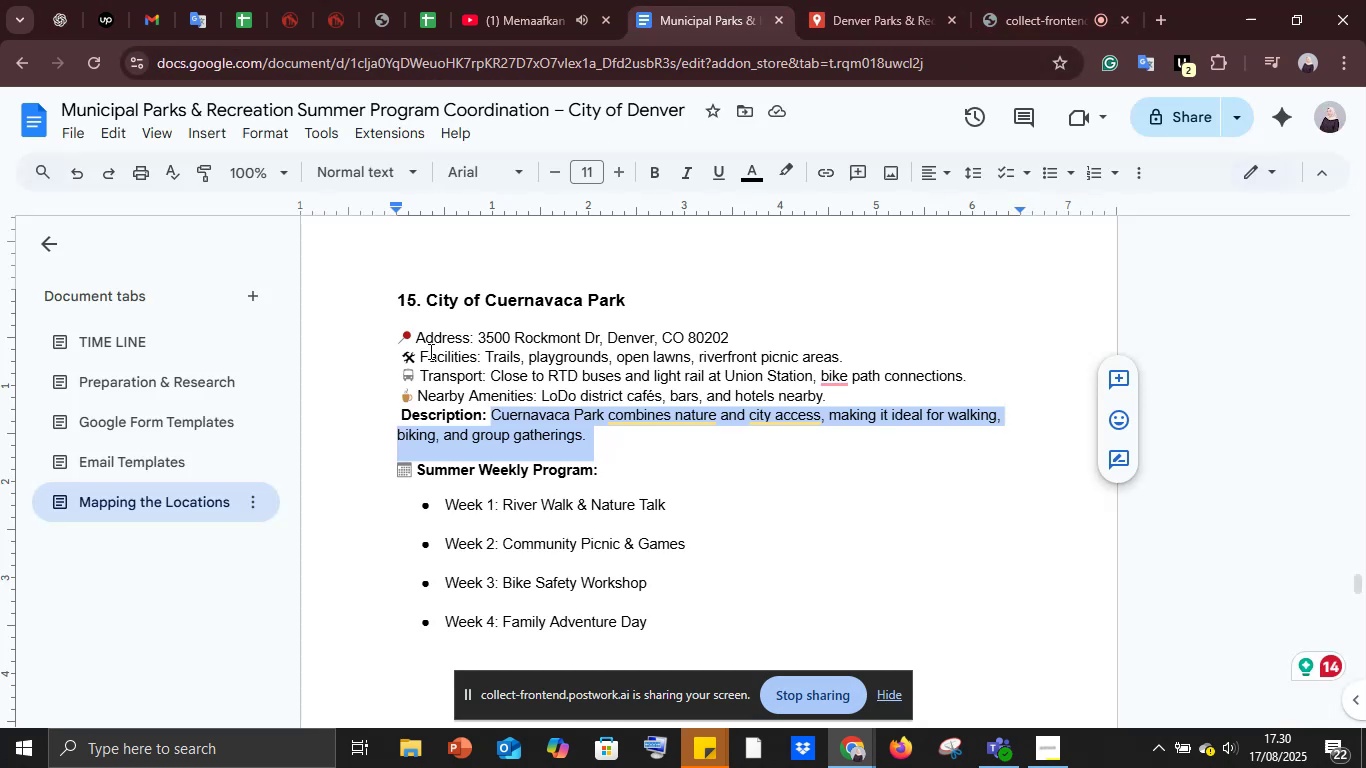 
left_click_drag(start_coordinate=[395, 356], to_coordinate=[836, 404])
 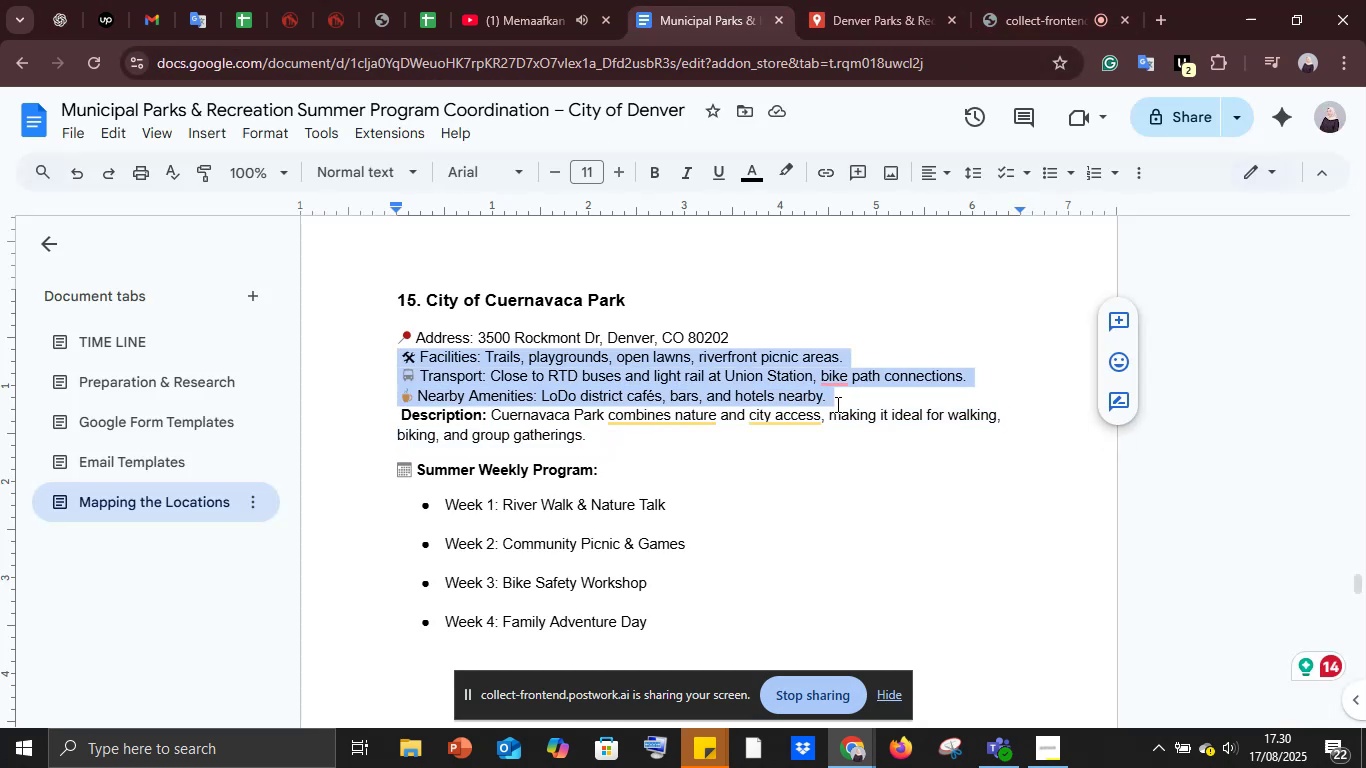 
key(Control+C)
 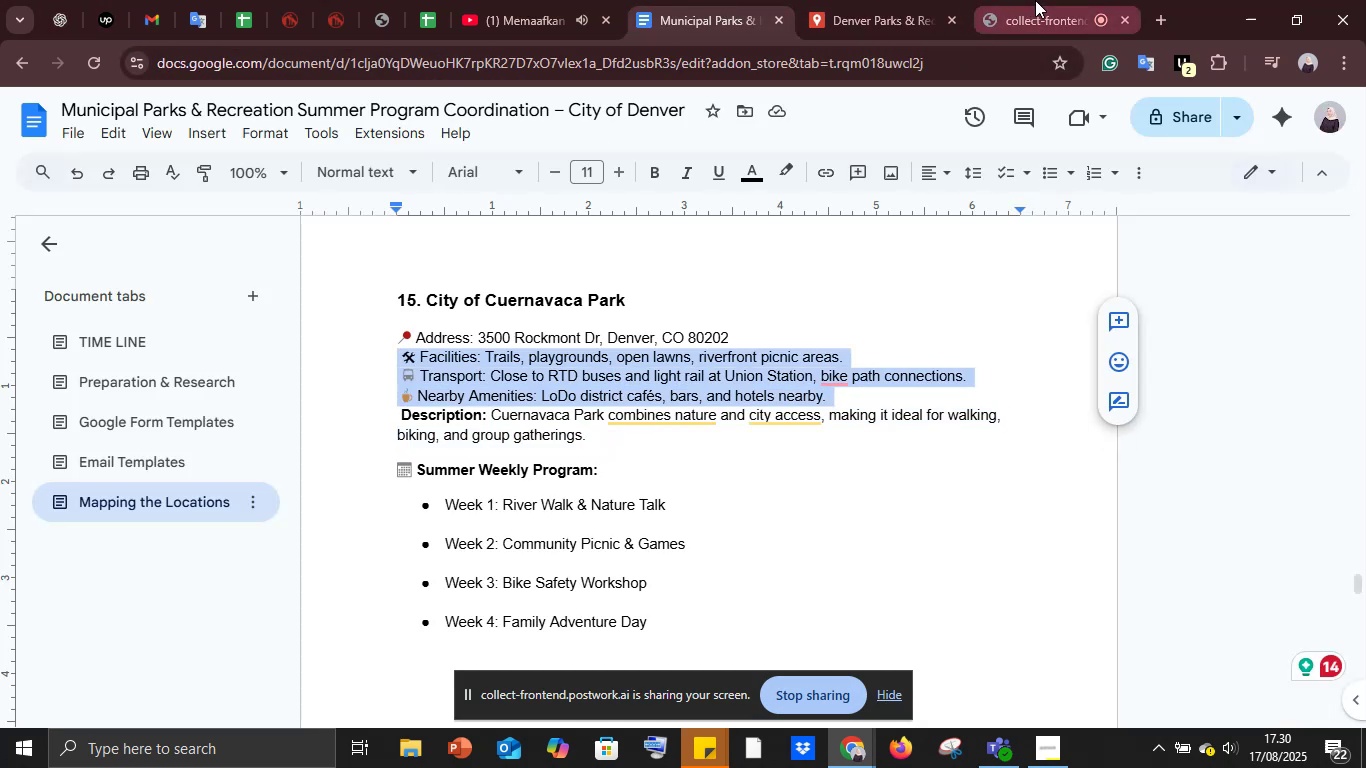 
left_click([1035, 0])
 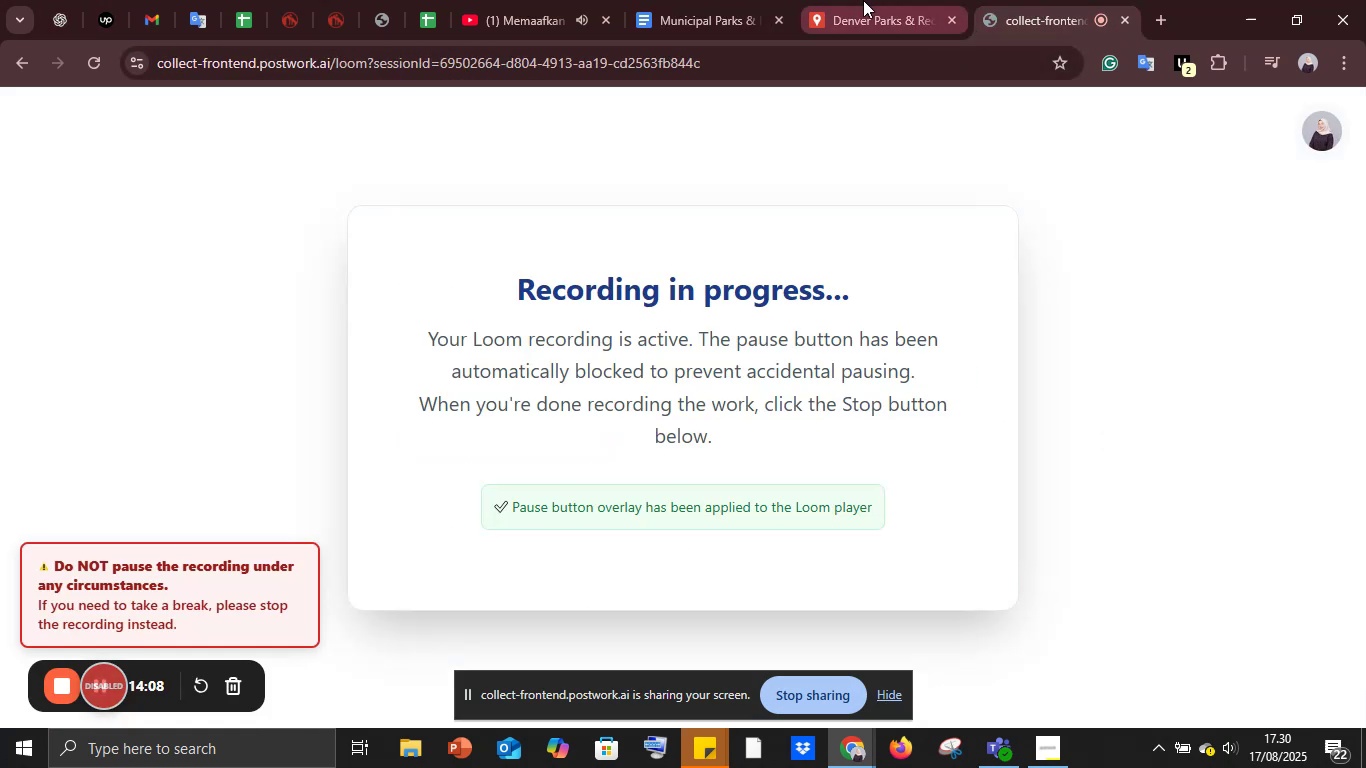 
left_click([863, 0])
 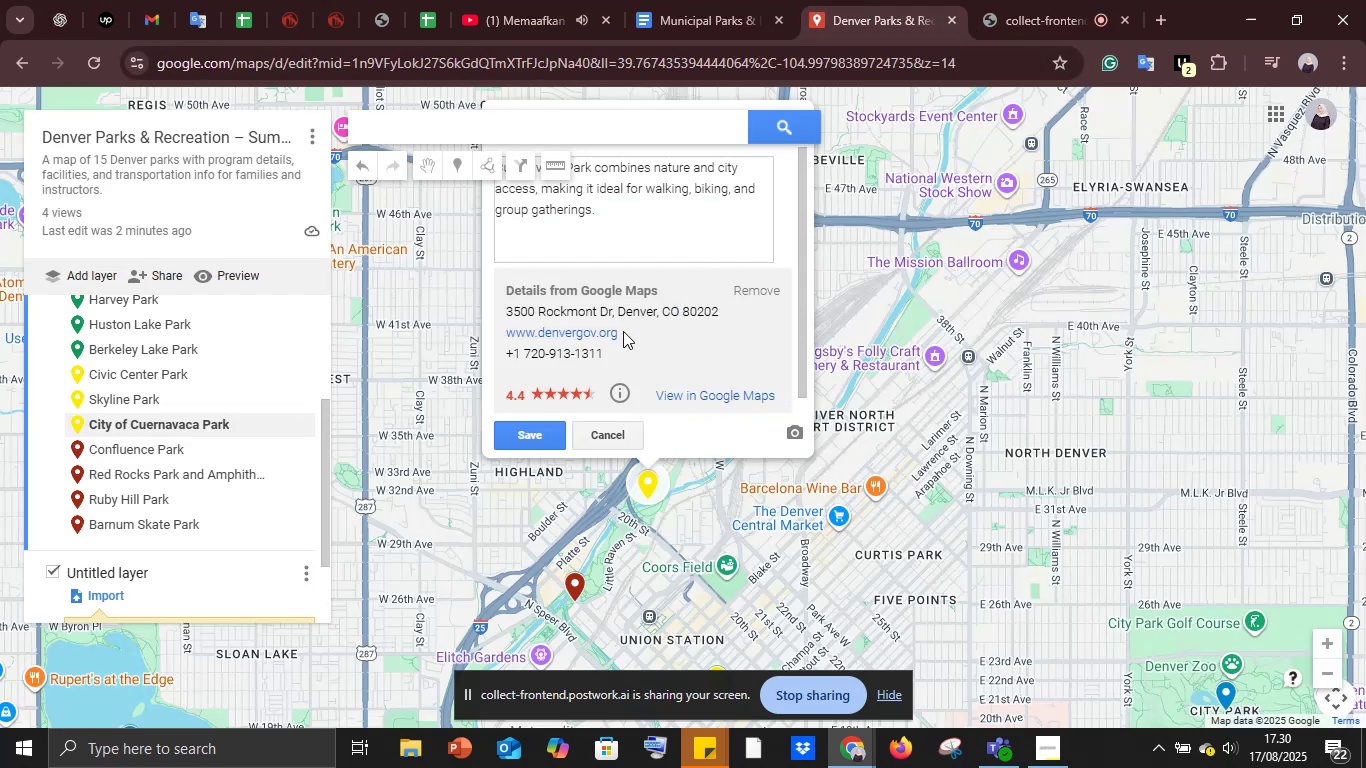 
key(Control+V)
 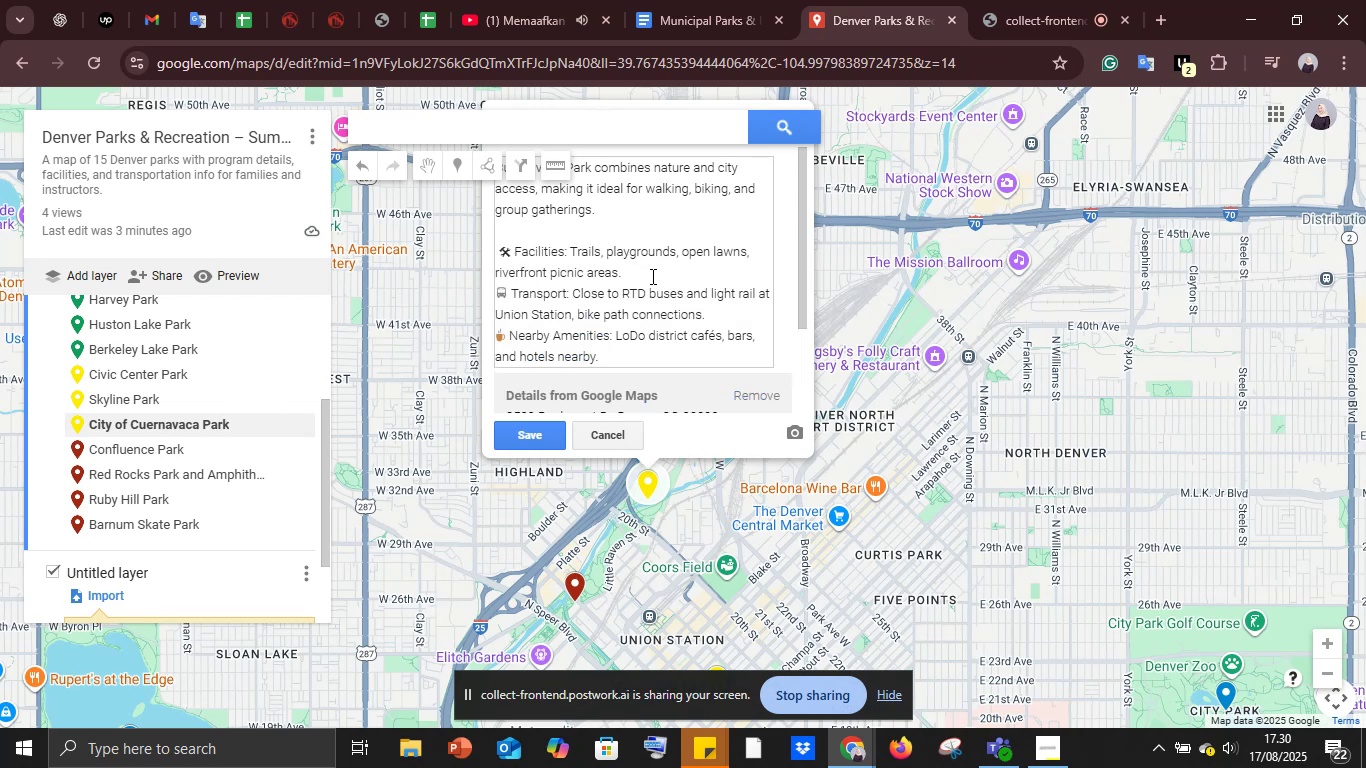 
left_click([651, 276])
 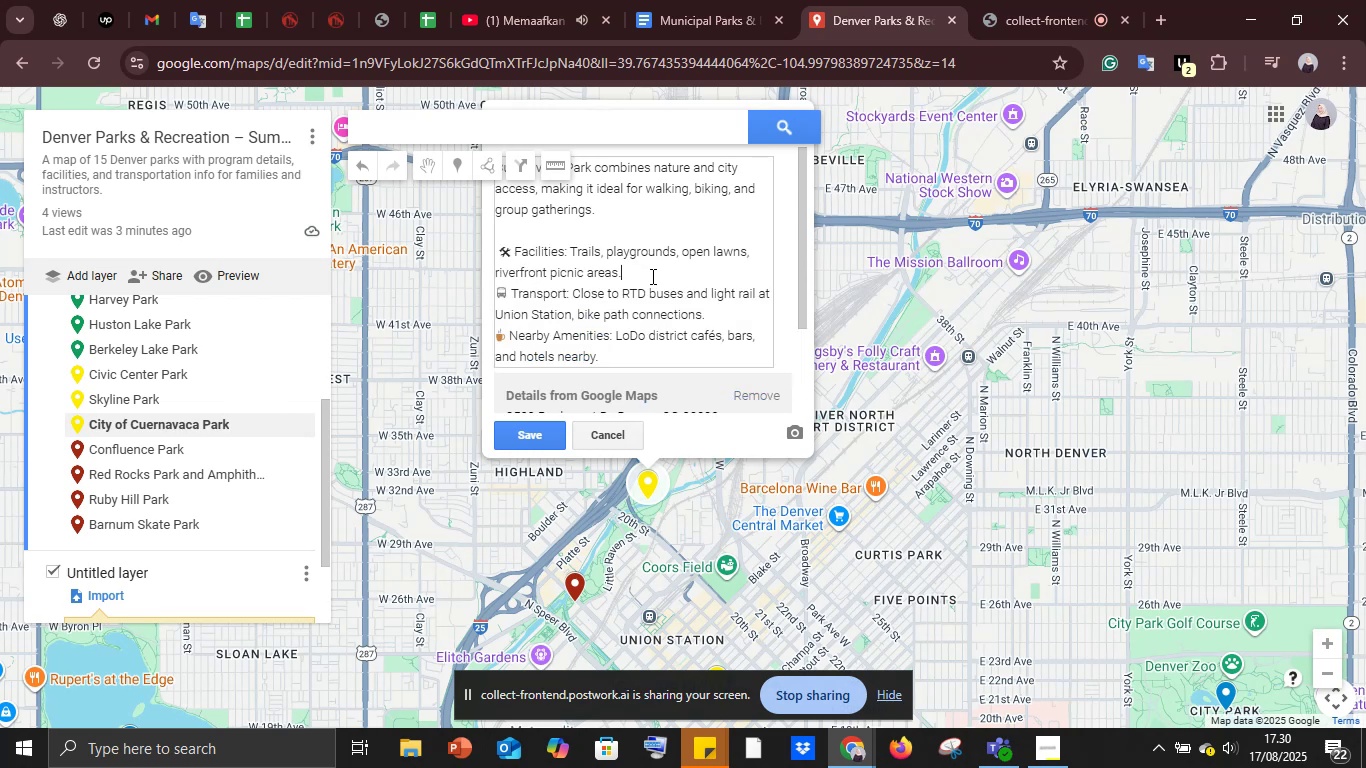 
key(Shift+Enter)
 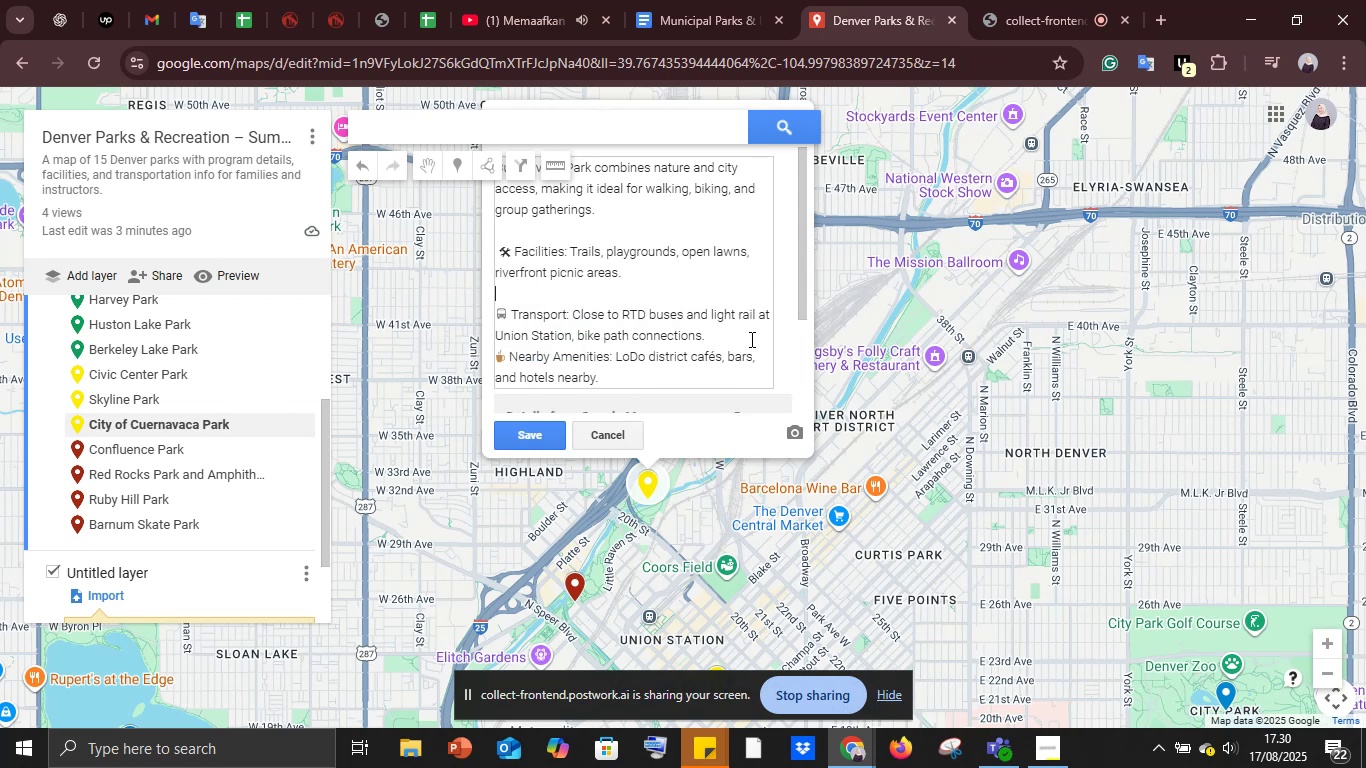 
left_click([744, 335])
 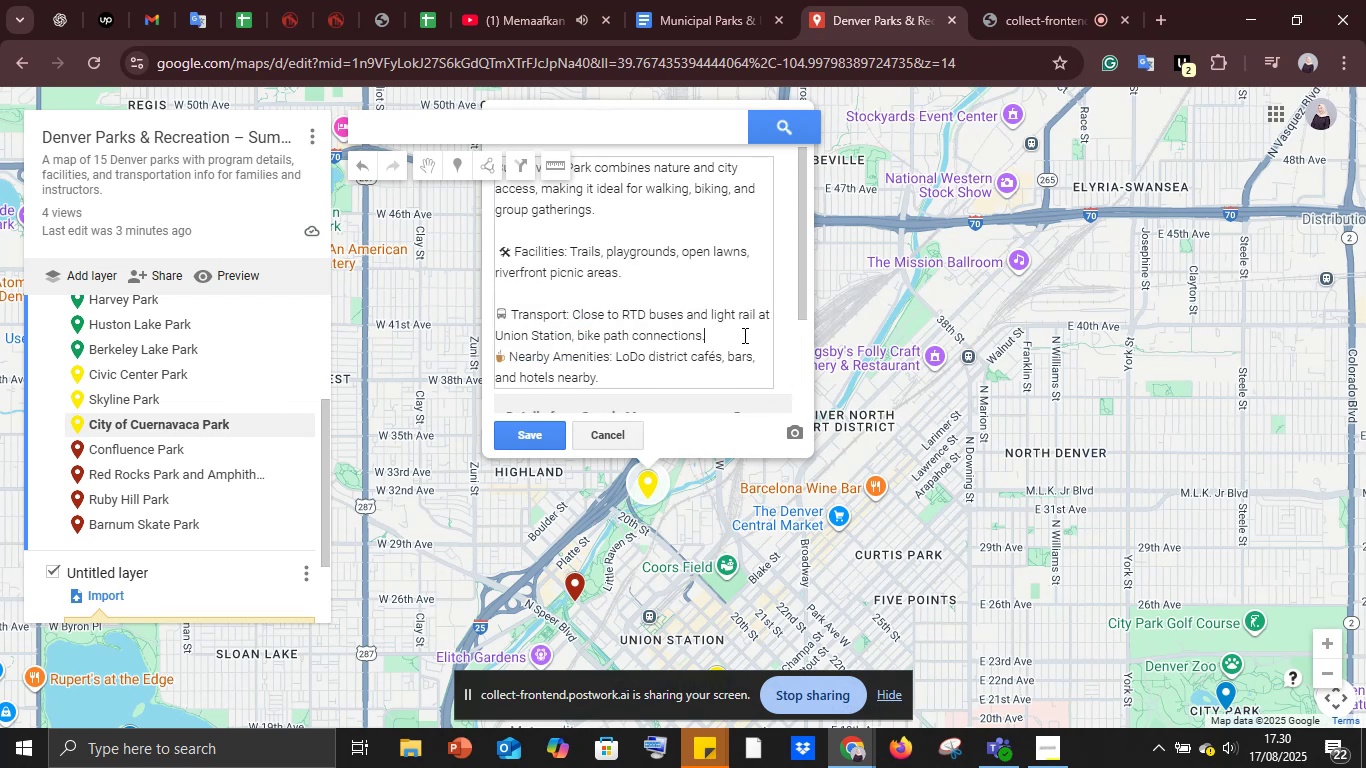 
key(Shift+Enter)
 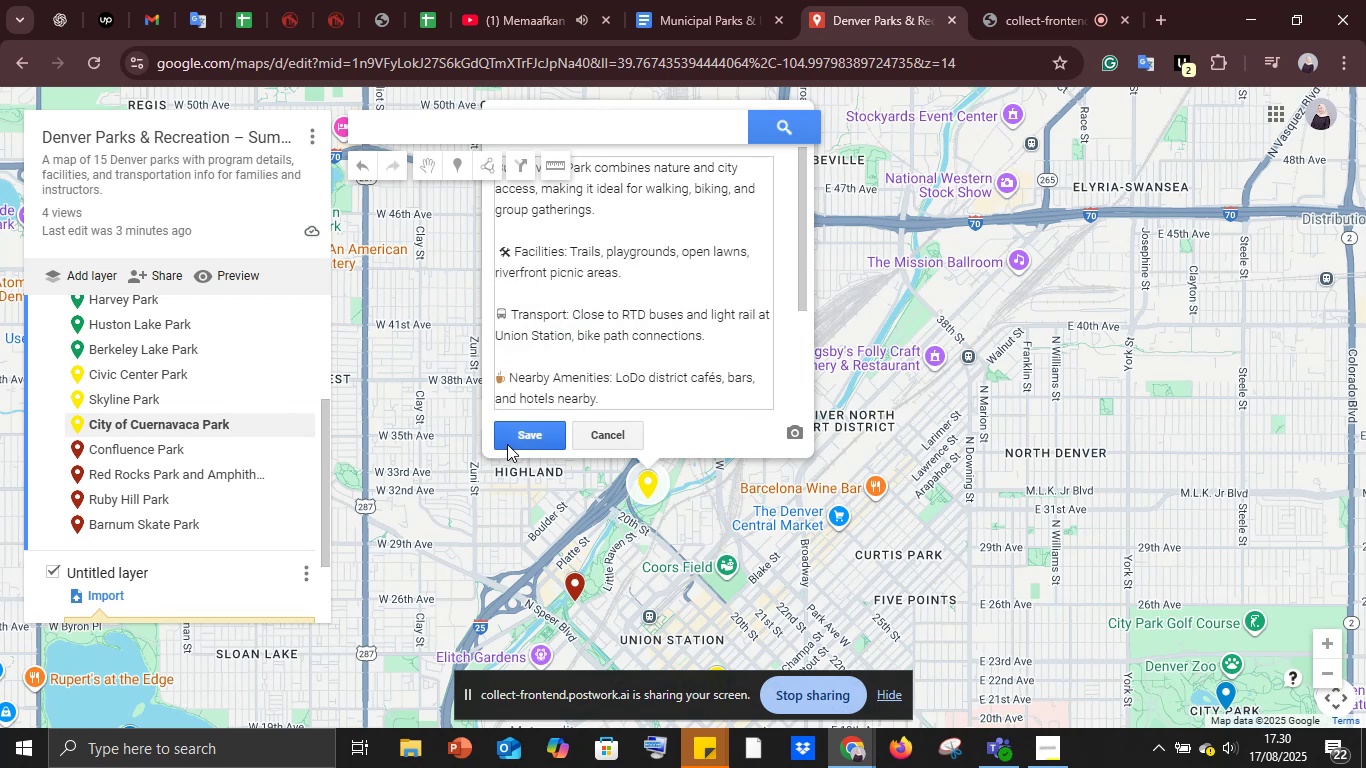 
left_click([512, 440])
 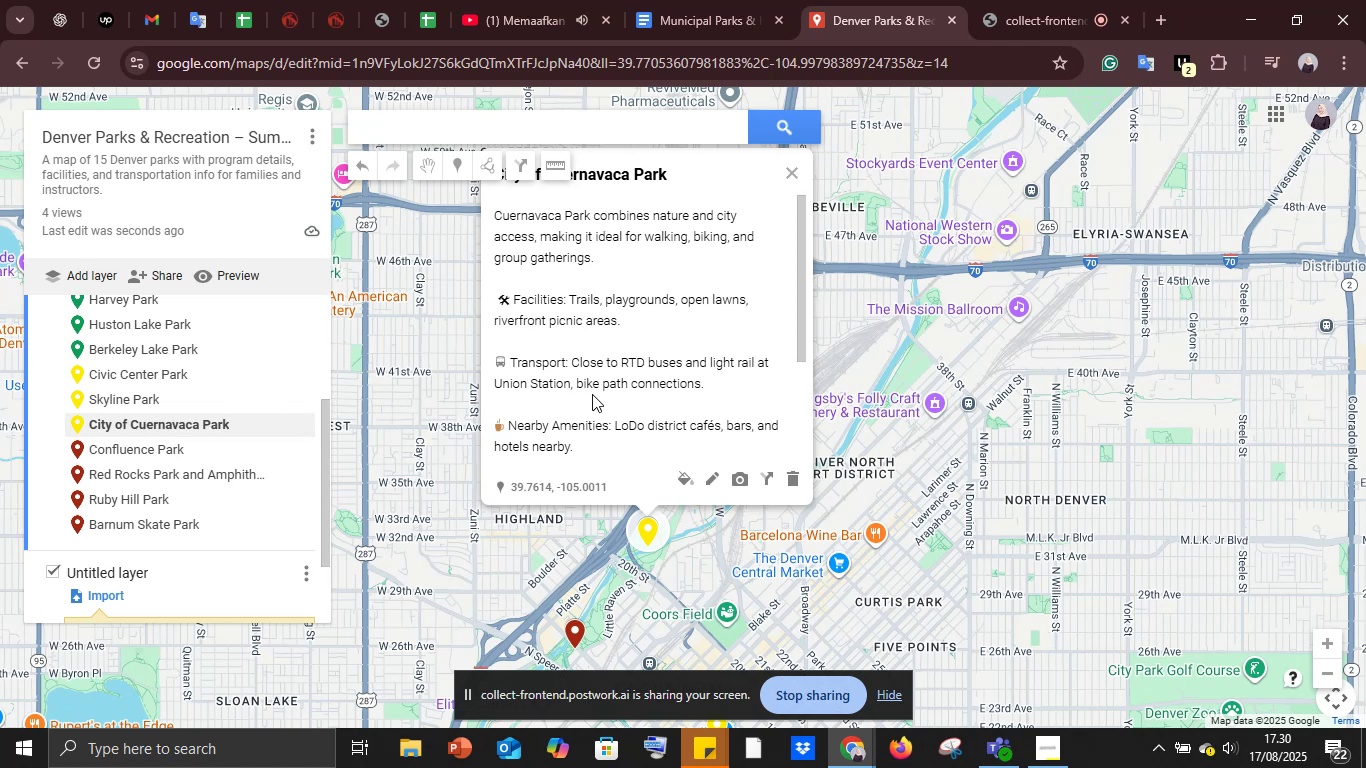 
wait(10.19)
 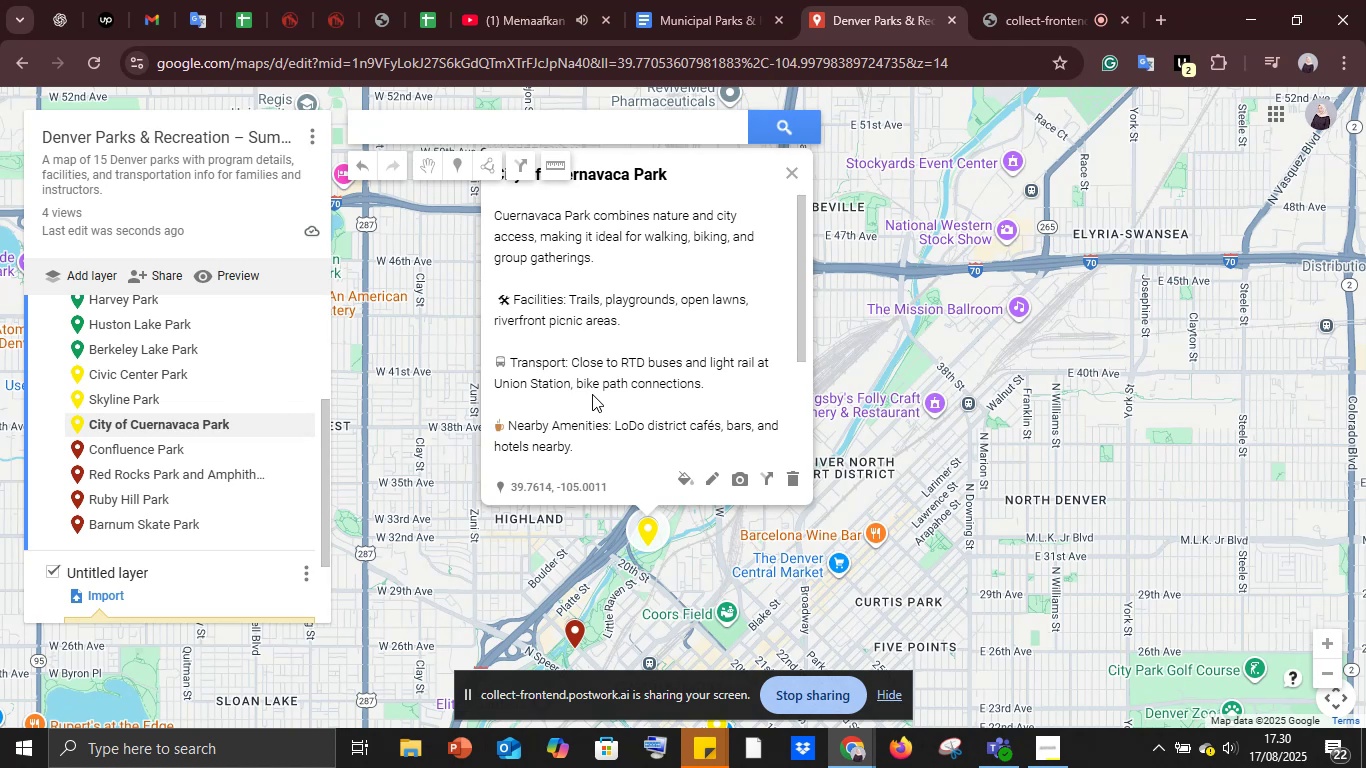 
left_click([792, 182])
 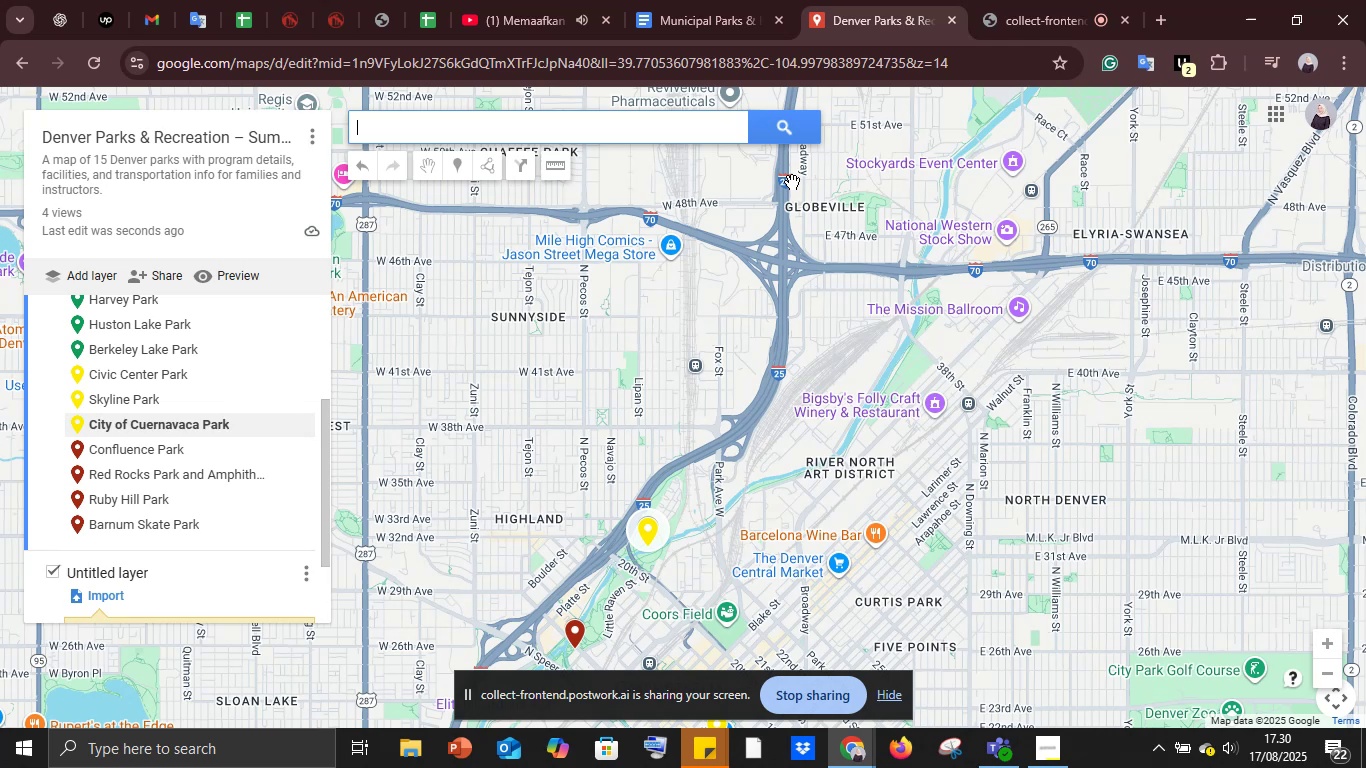 
wait(9.73)
 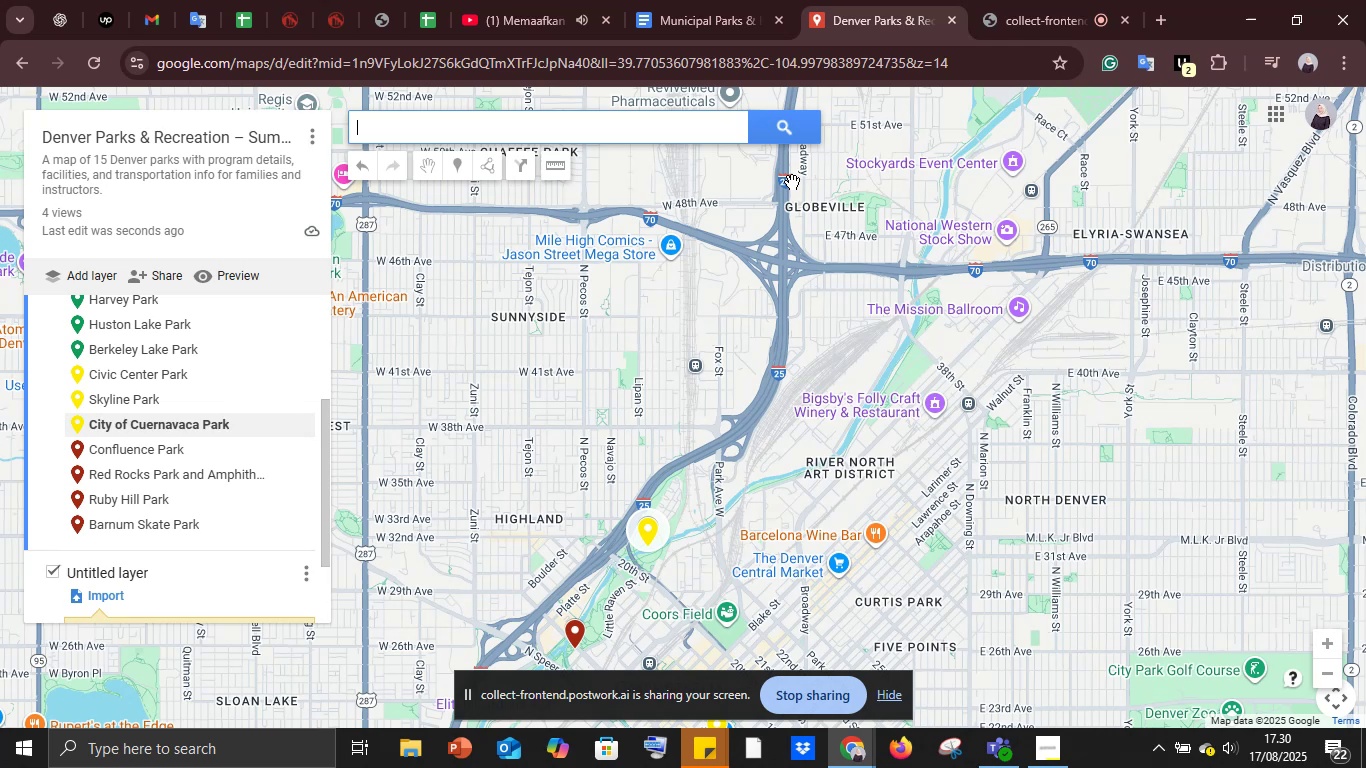 
left_click([739, 0])
 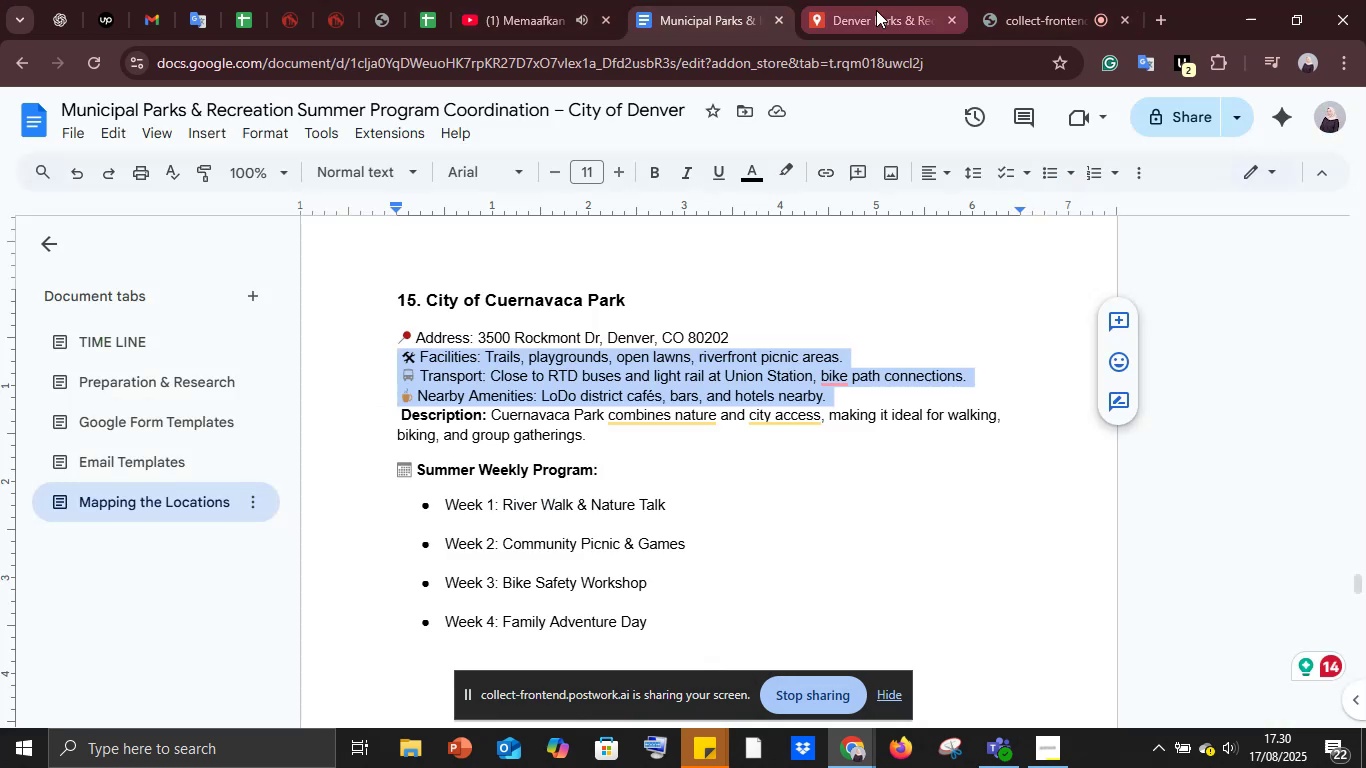 
left_click([876, 10])
 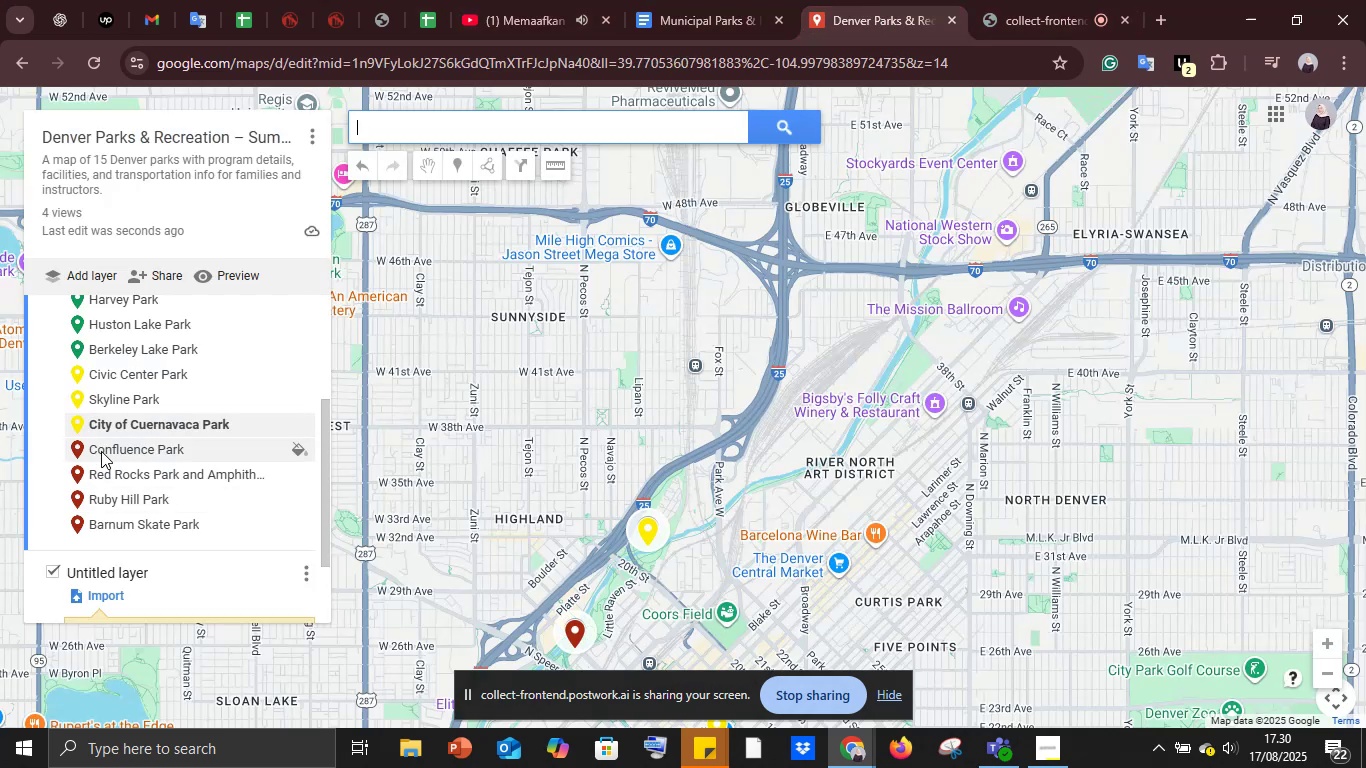 
left_click([103, 448])
 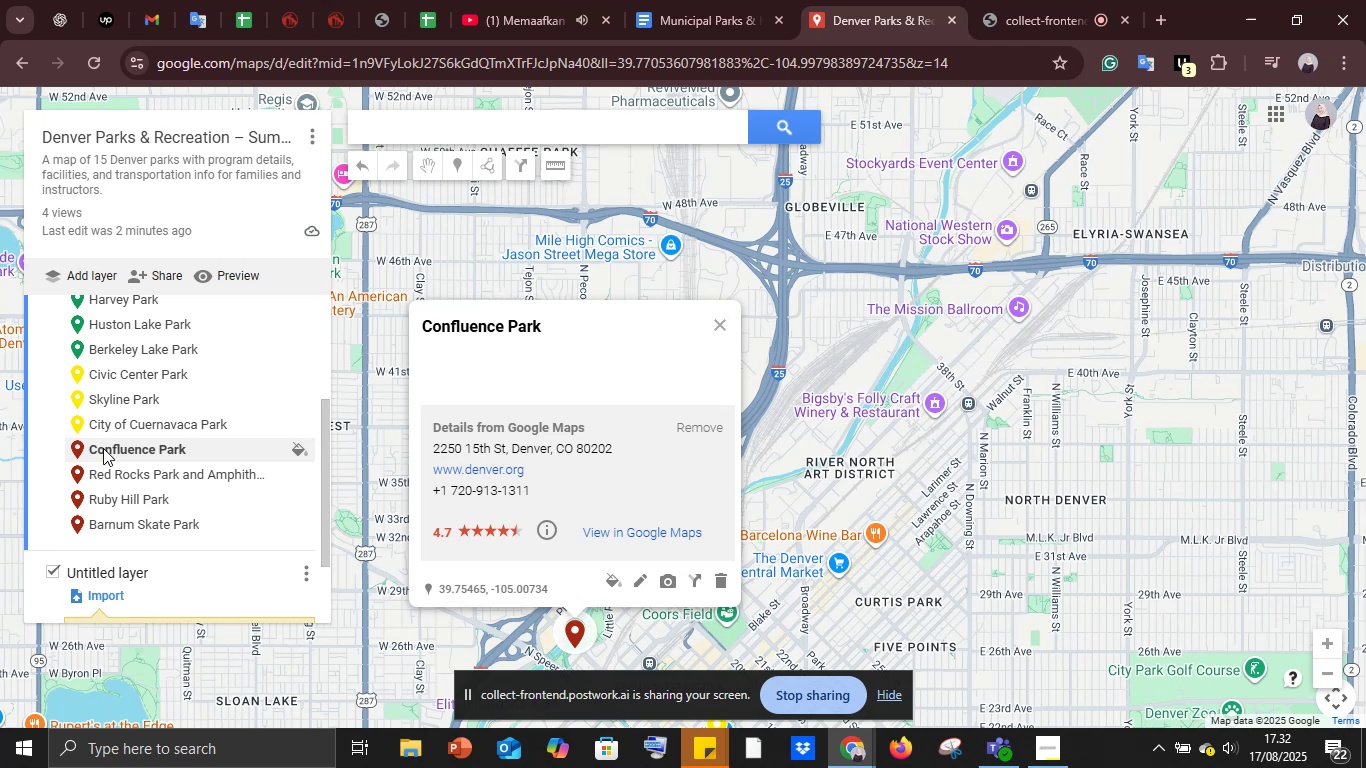 
wait(99.61)
 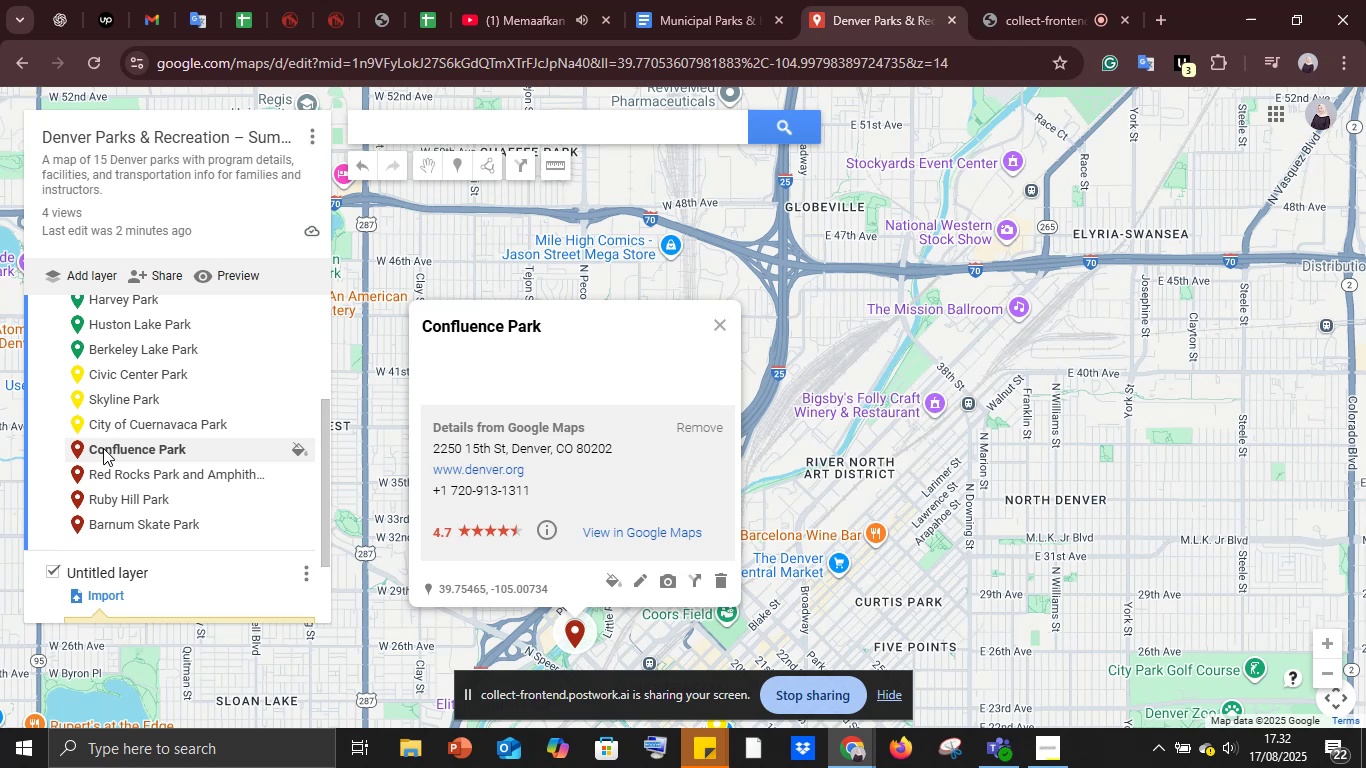 
left_click_drag(start_coordinate=[667, 0], to_coordinate=[673, 0])
 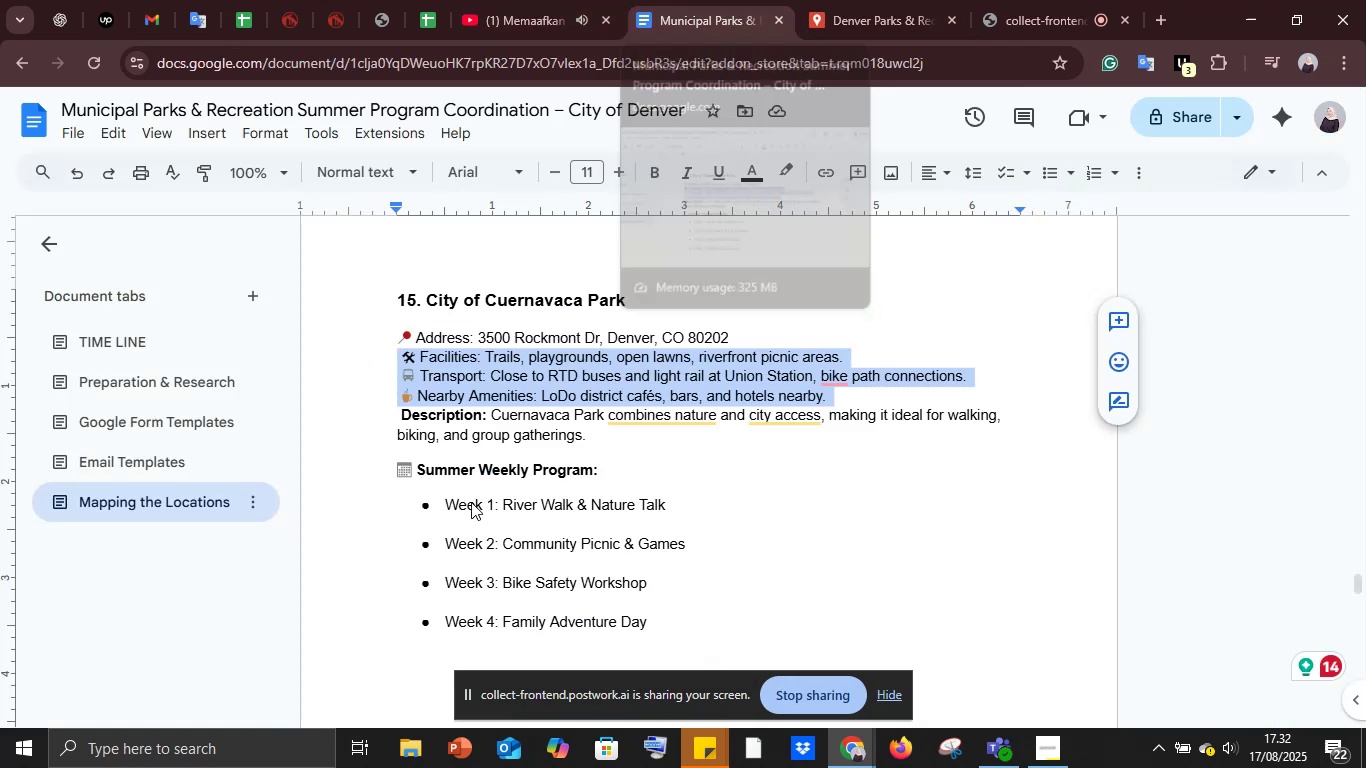 
scroll: coordinate [470, 524], scroll_direction: up, amount: 49.0
 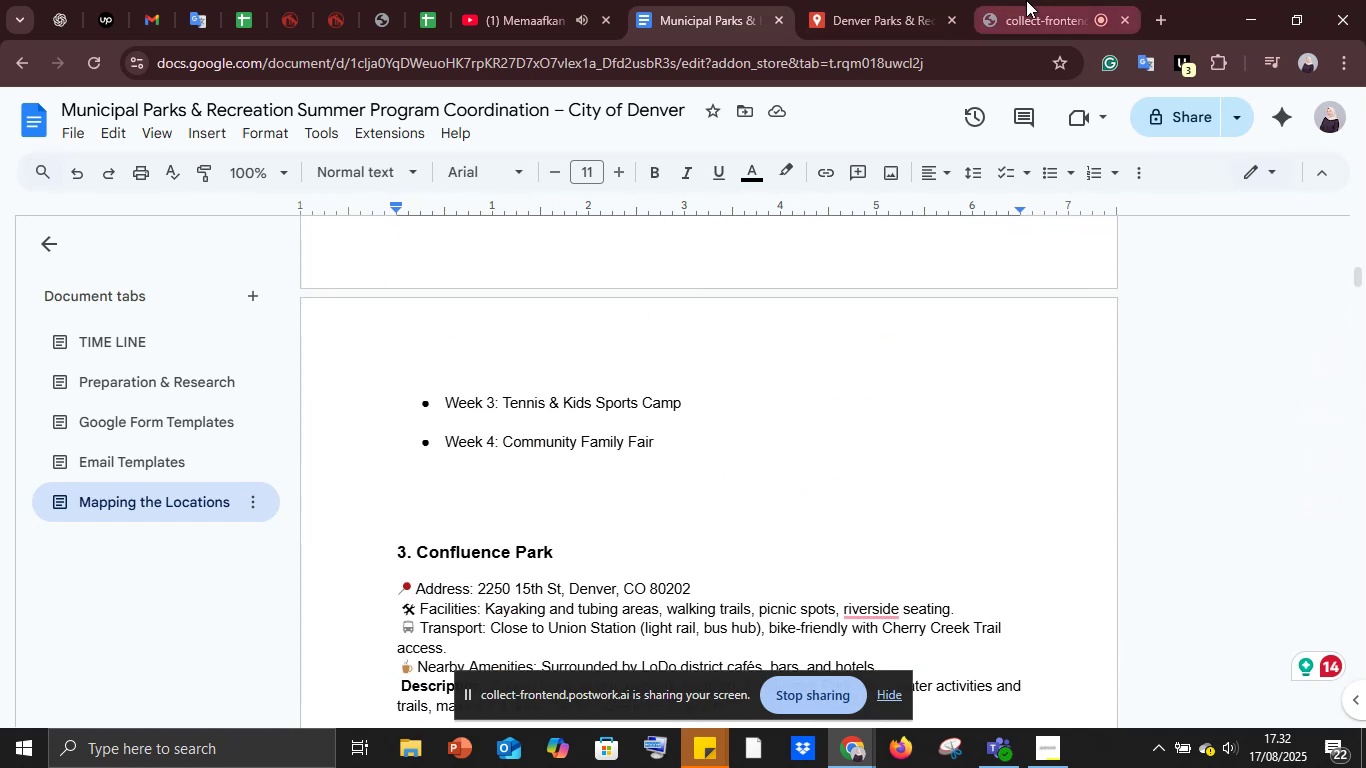 
left_click([873, 0])
 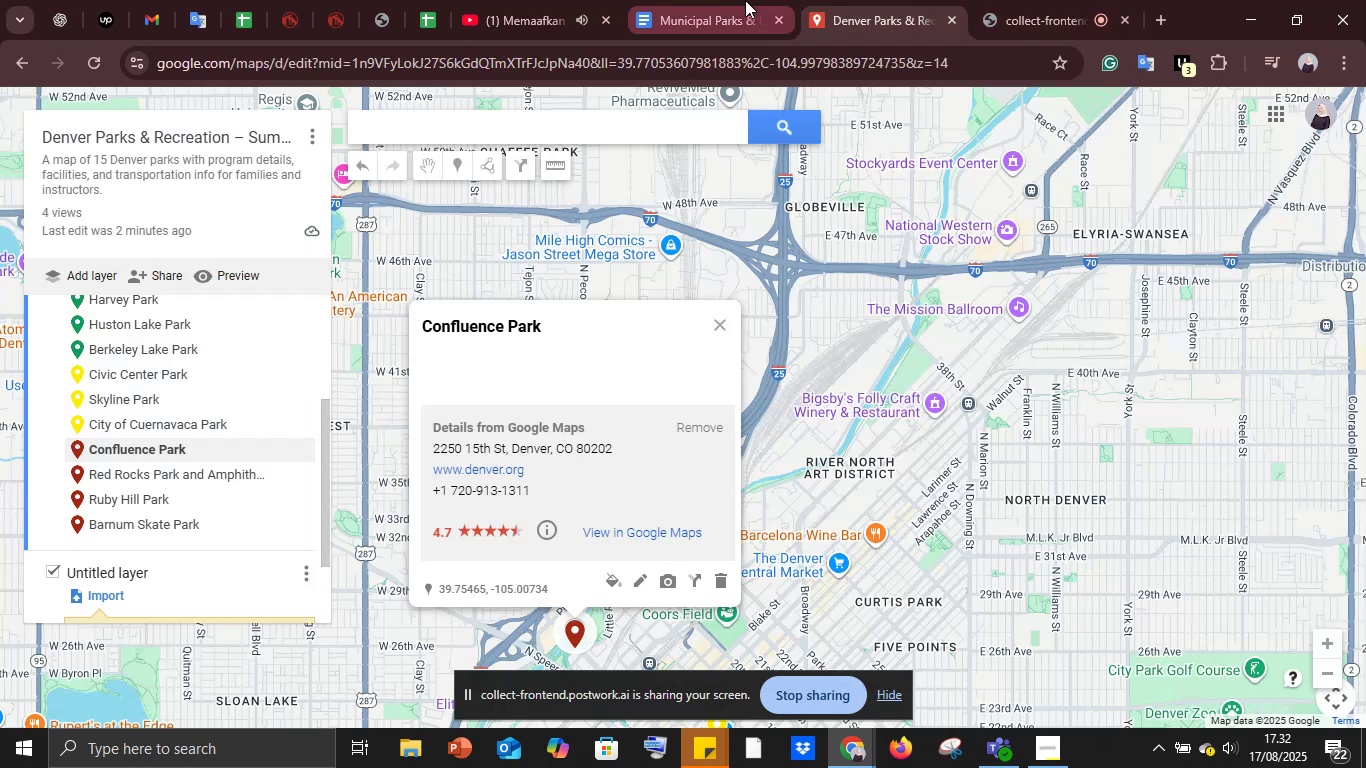 
left_click([745, 0])
 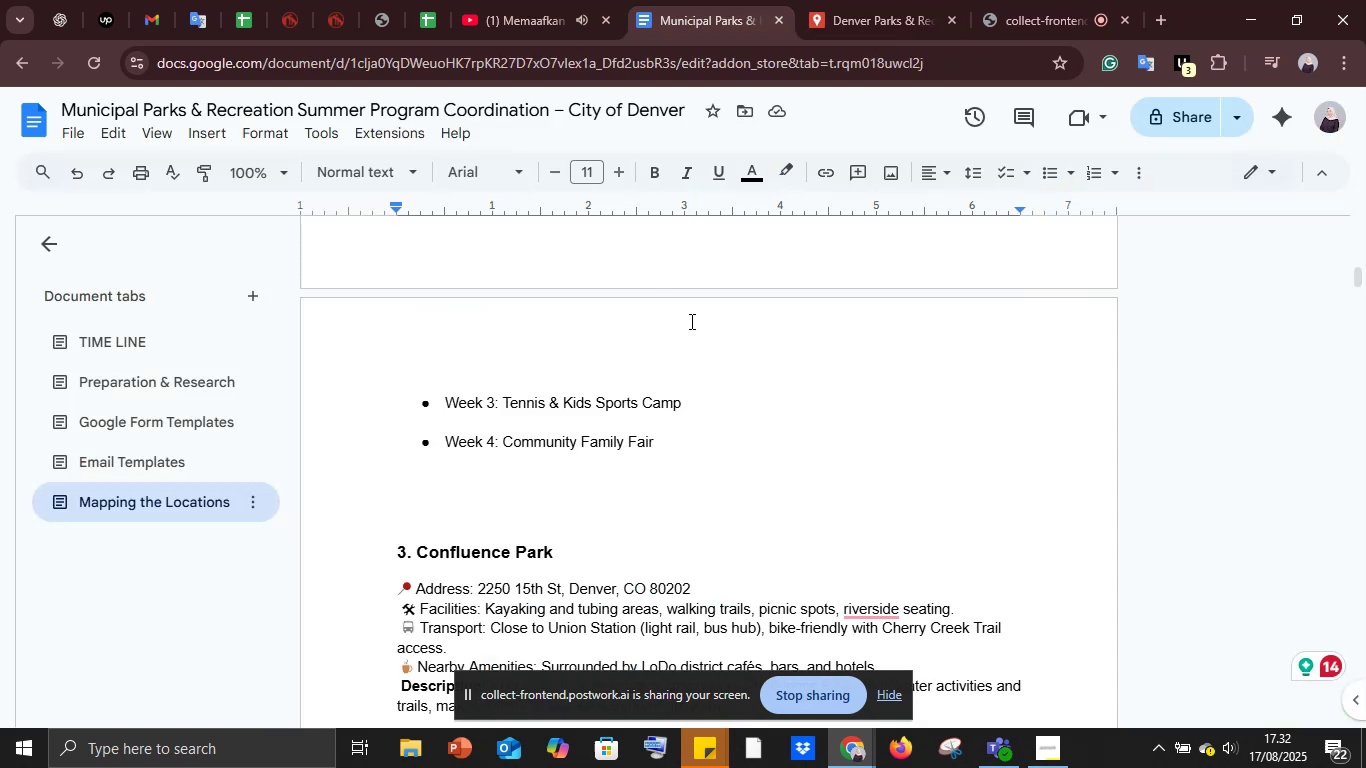 
scroll: coordinate [643, 470], scroll_direction: down, amount: 2.0
 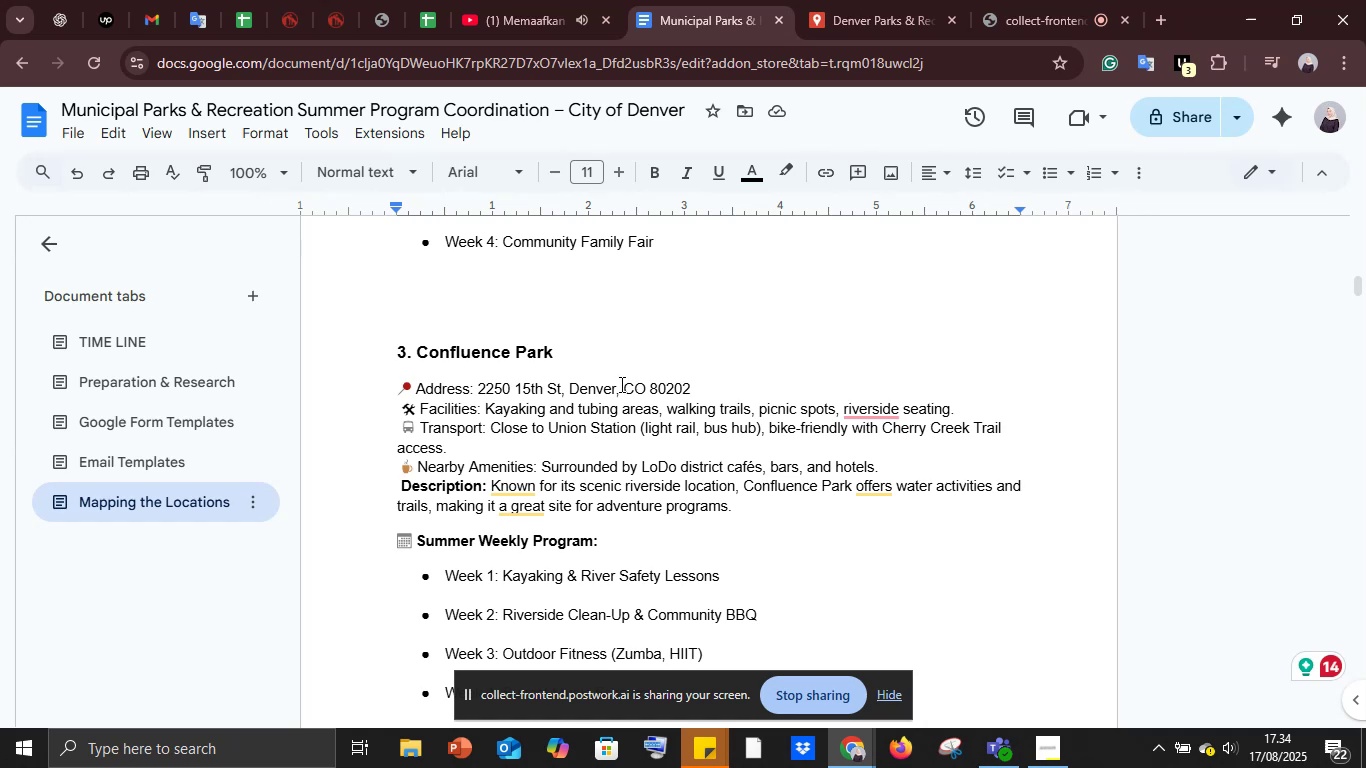 
wait(118.44)
 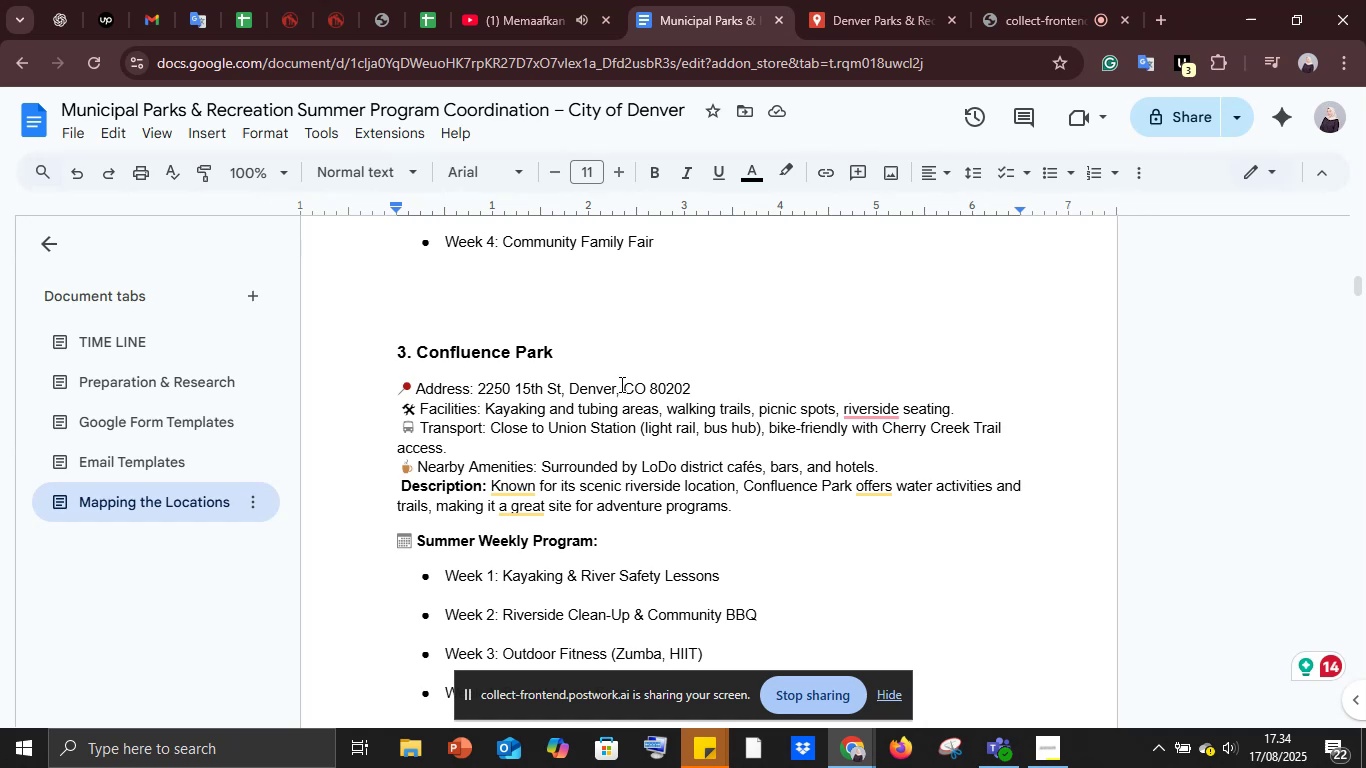 
left_click_drag(start_coordinate=[487, 487], to_coordinate=[736, 506])
 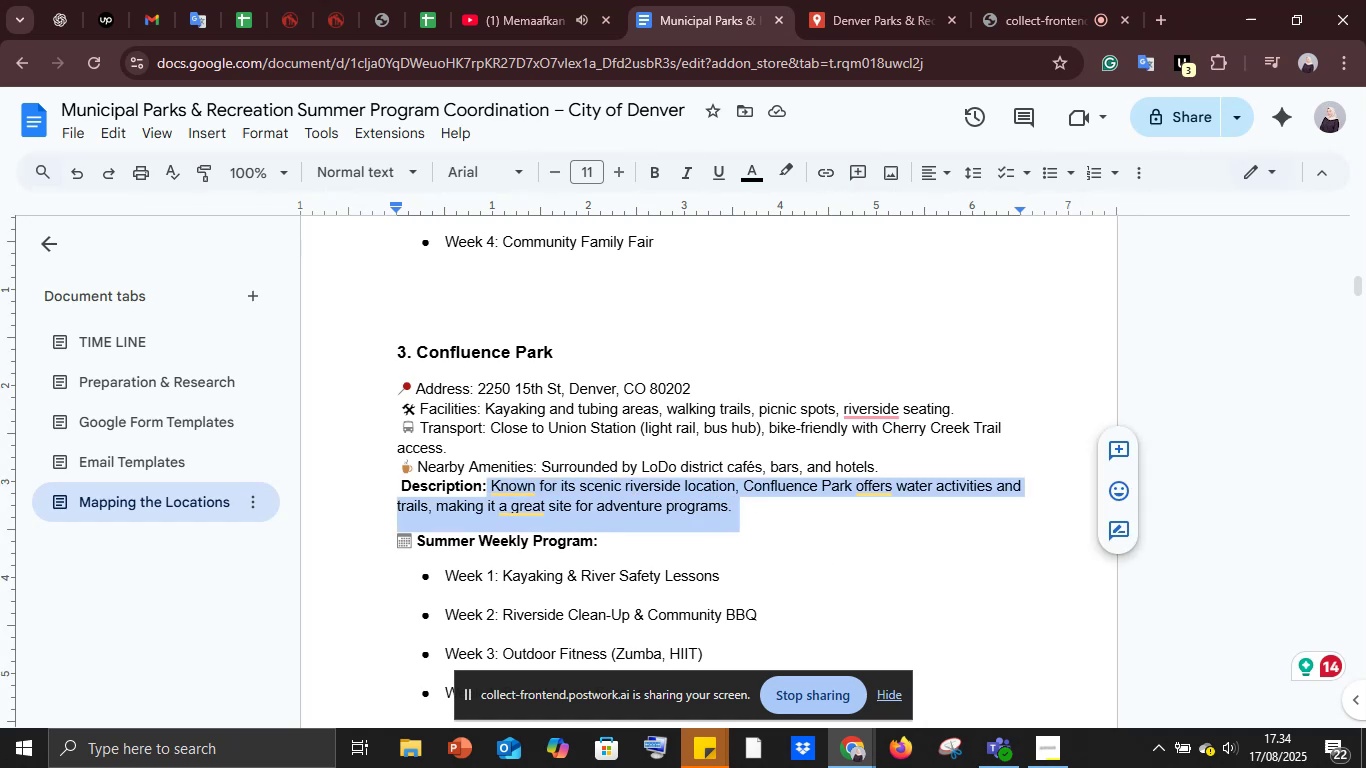 
key(Control+C)
 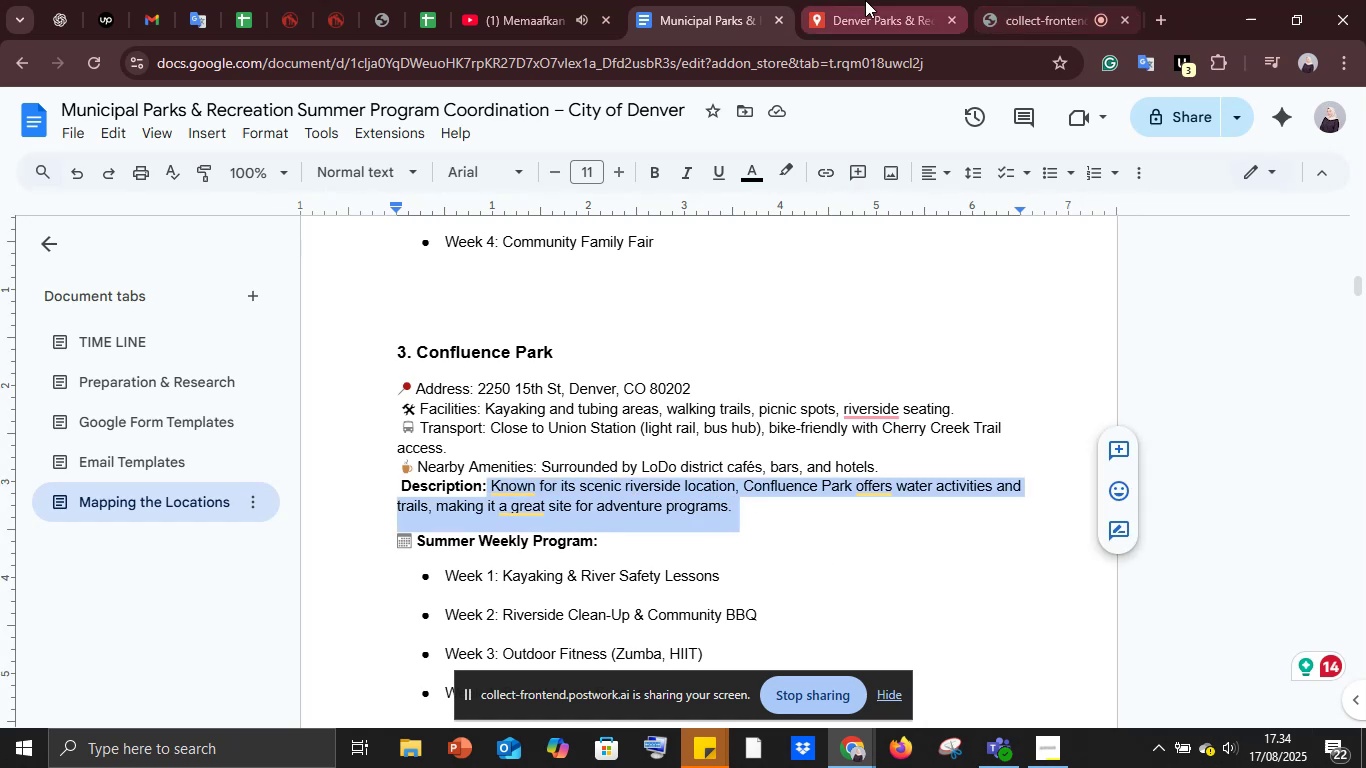 
left_click([863, 0])
 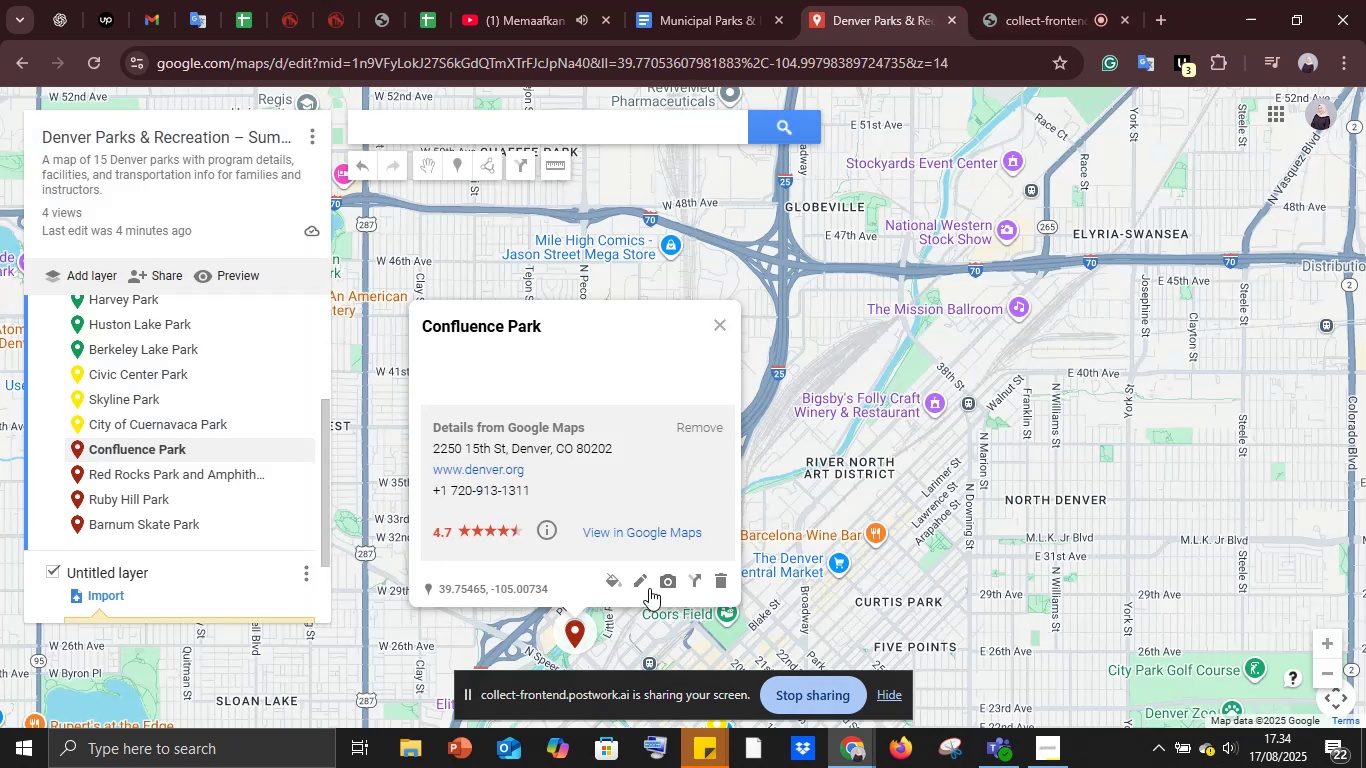 
left_click([646, 583])
 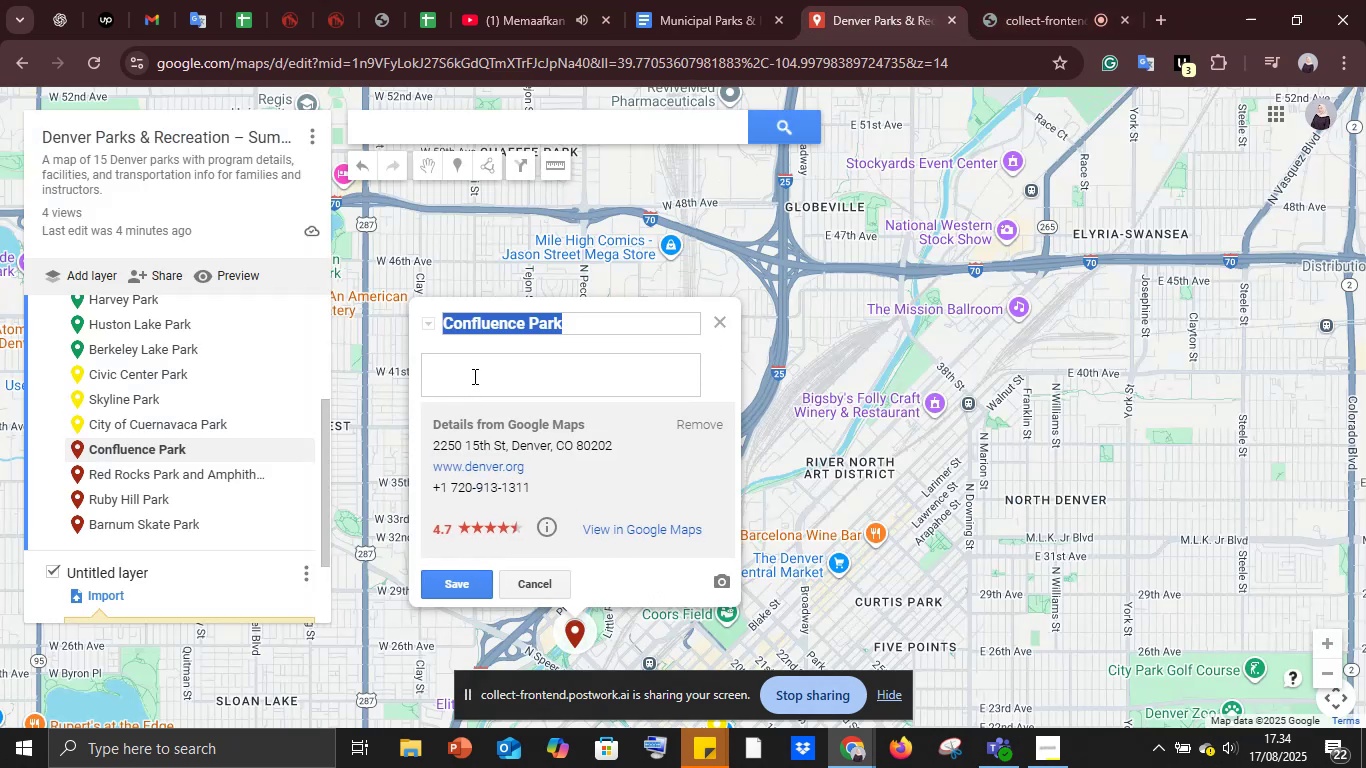 
left_click([473, 367])
 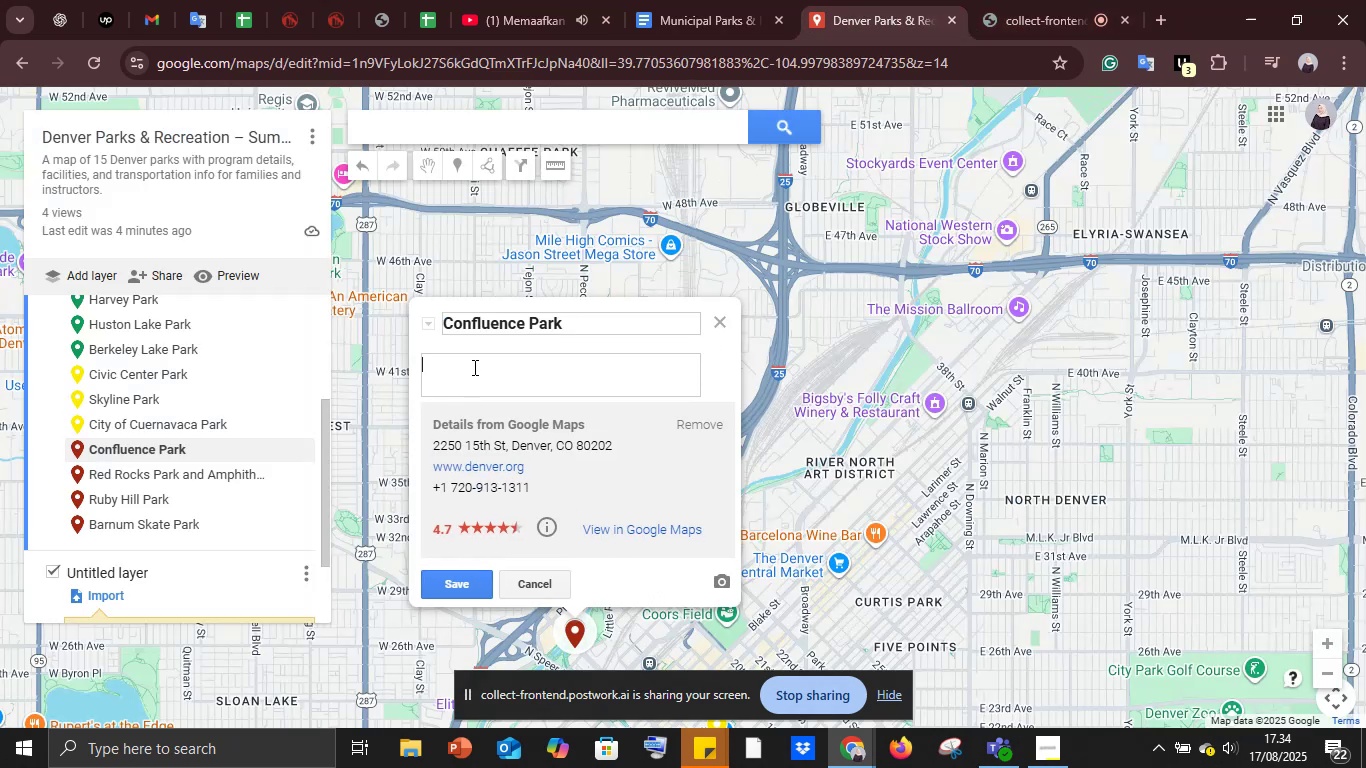 
key(Control+V)
 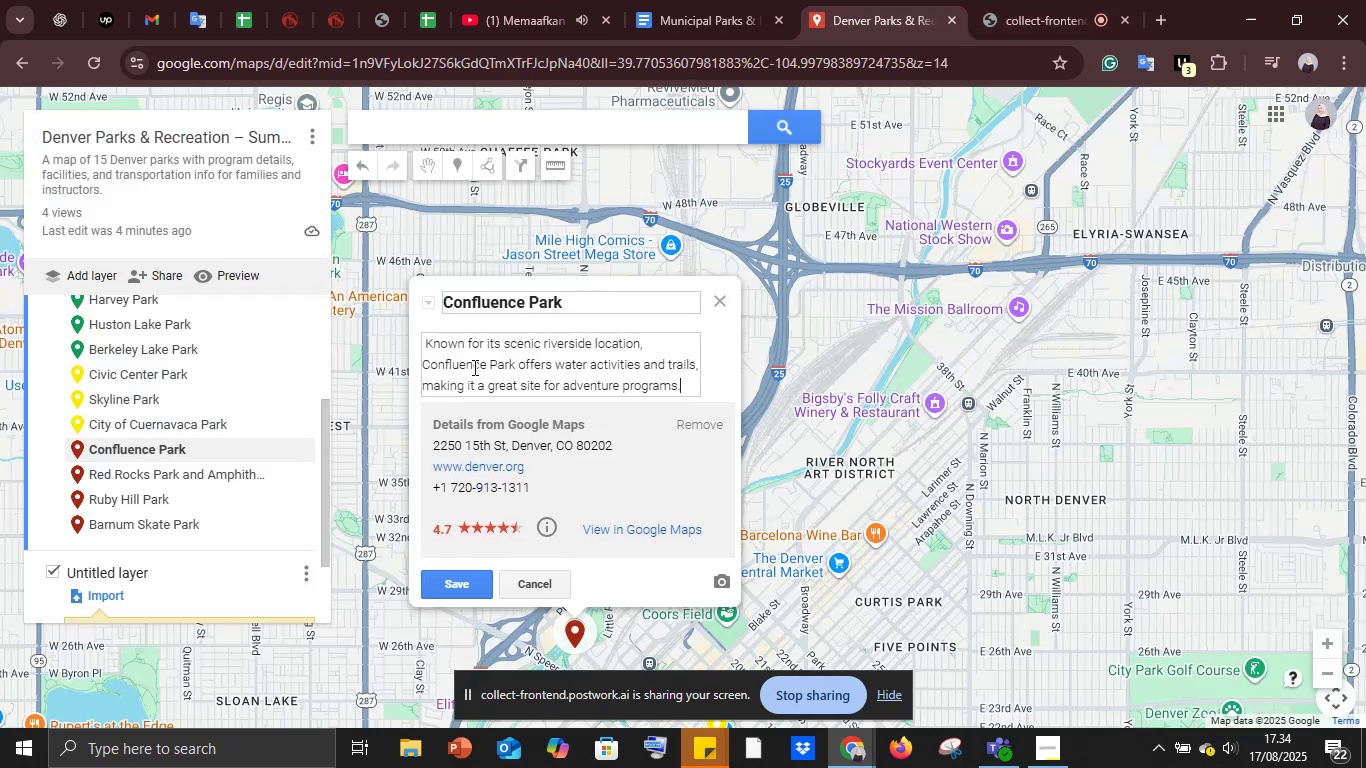 
key(Shift+Enter)
 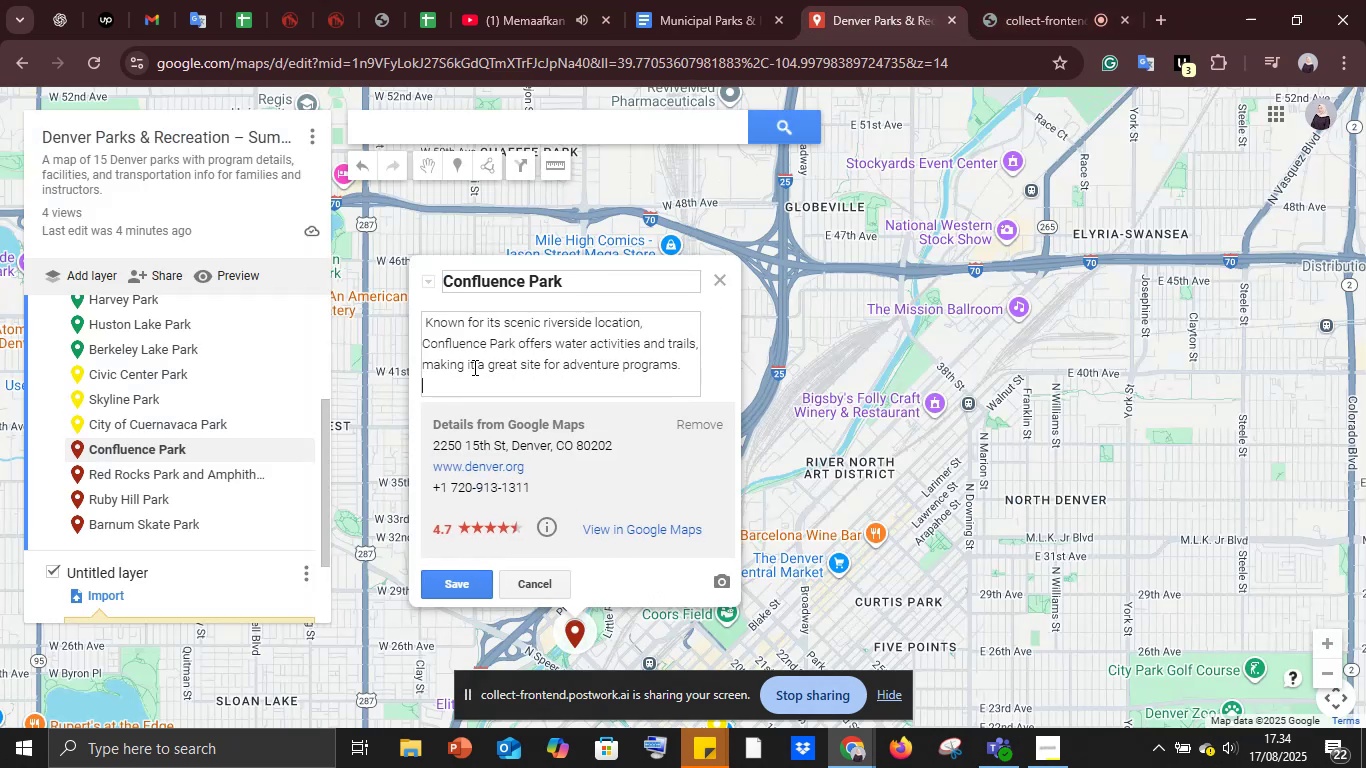 
key(Shift+Enter)
 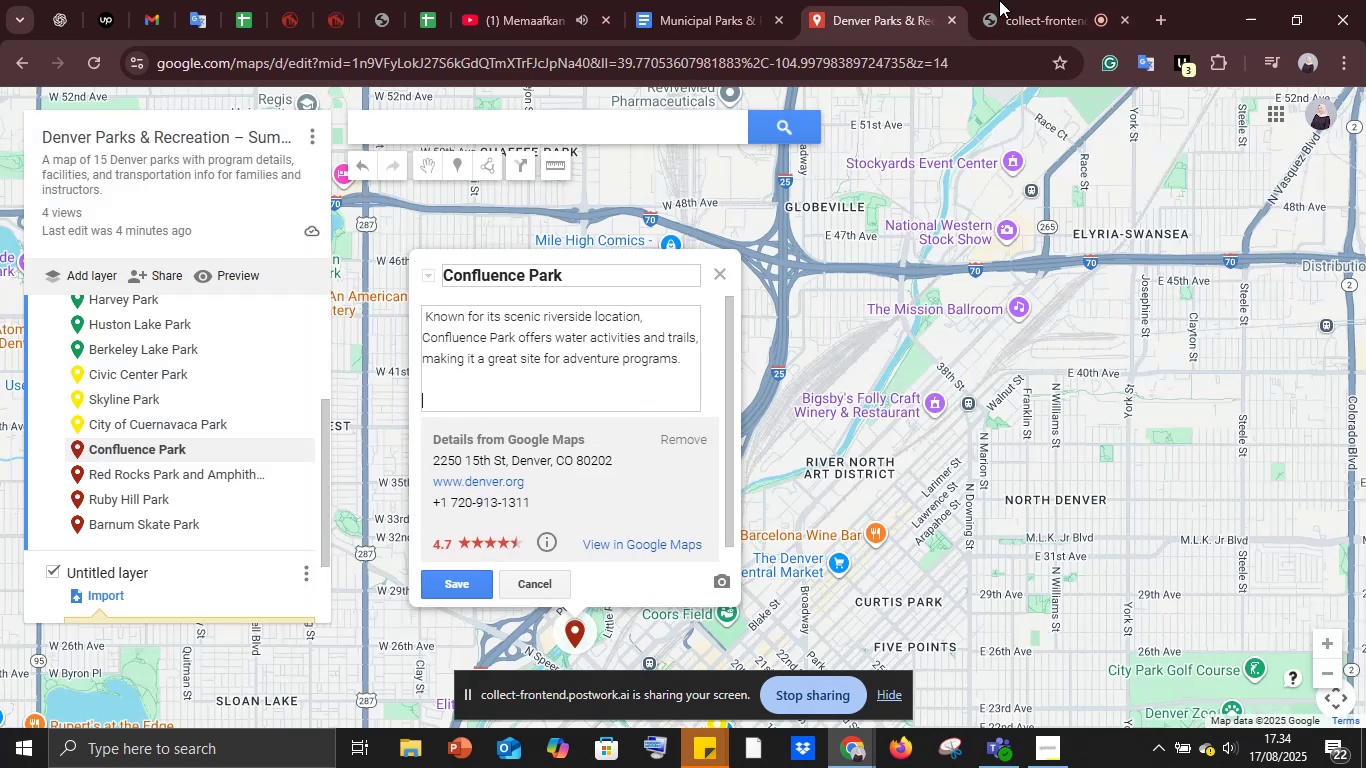 
left_click([1028, 0])
 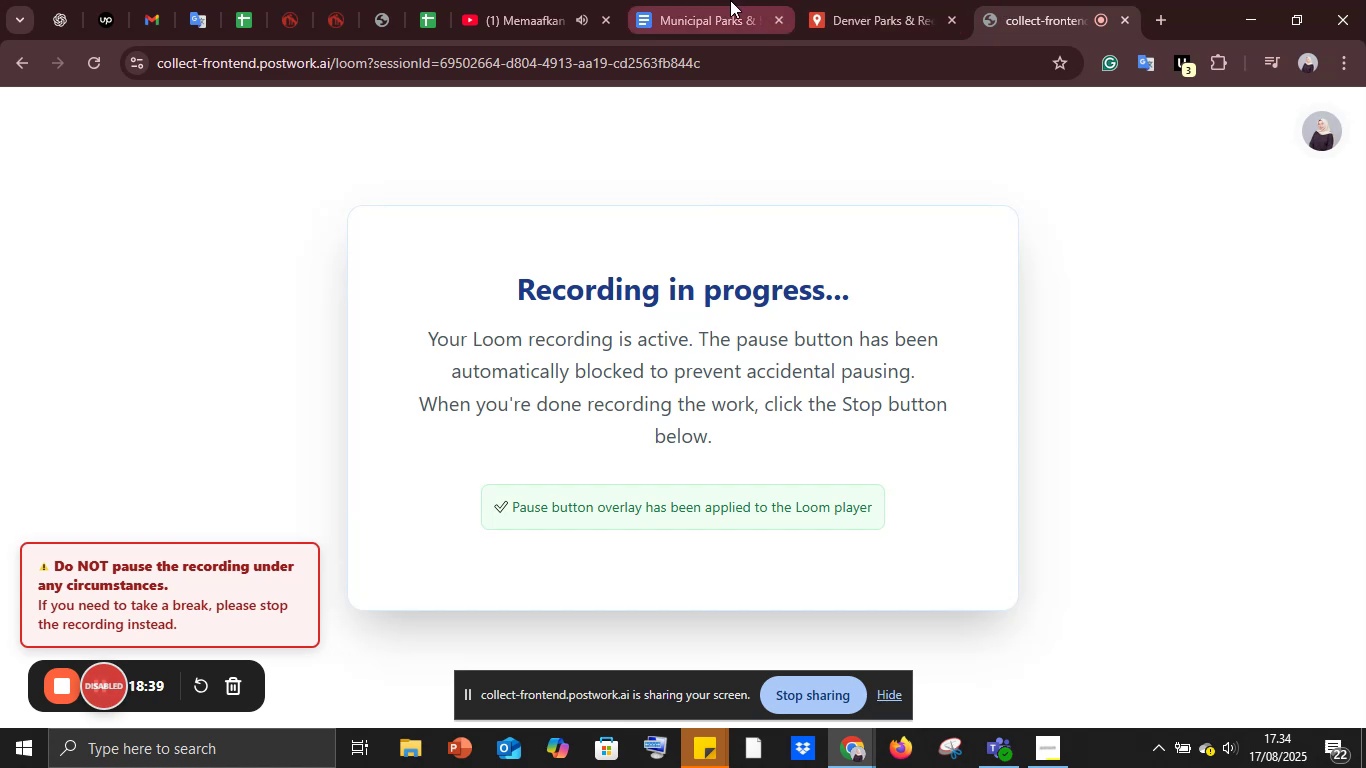 
left_click([730, 0])
 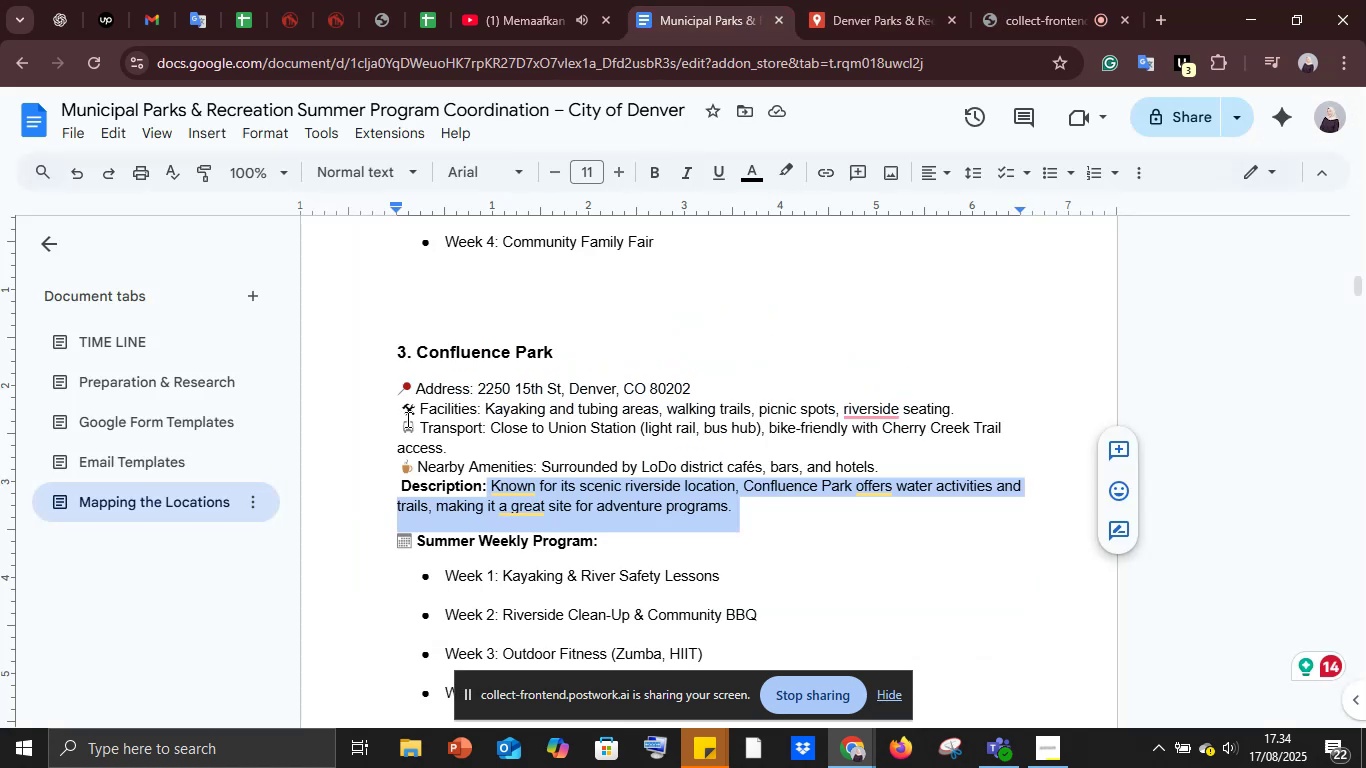 
left_click_drag(start_coordinate=[397, 412], to_coordinate=[880, 464])
 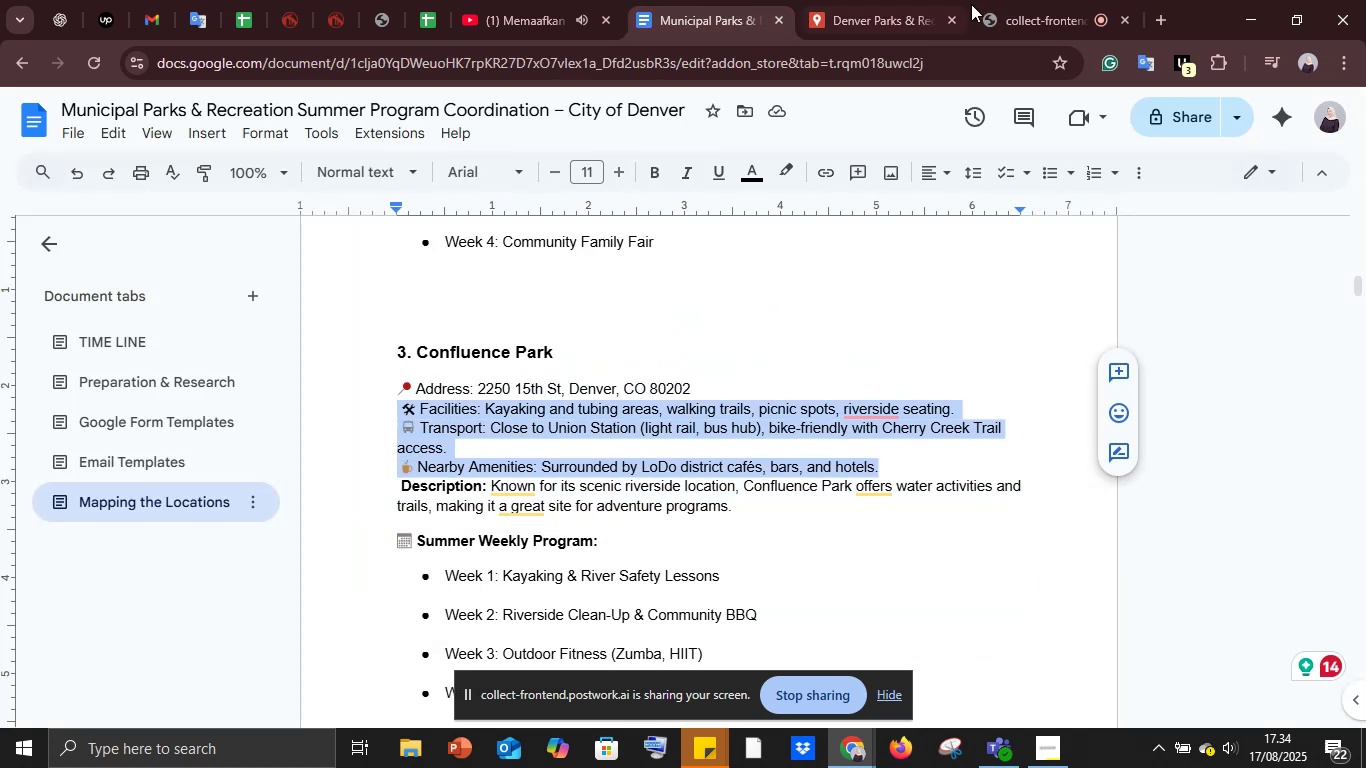 
key(Control+C)
 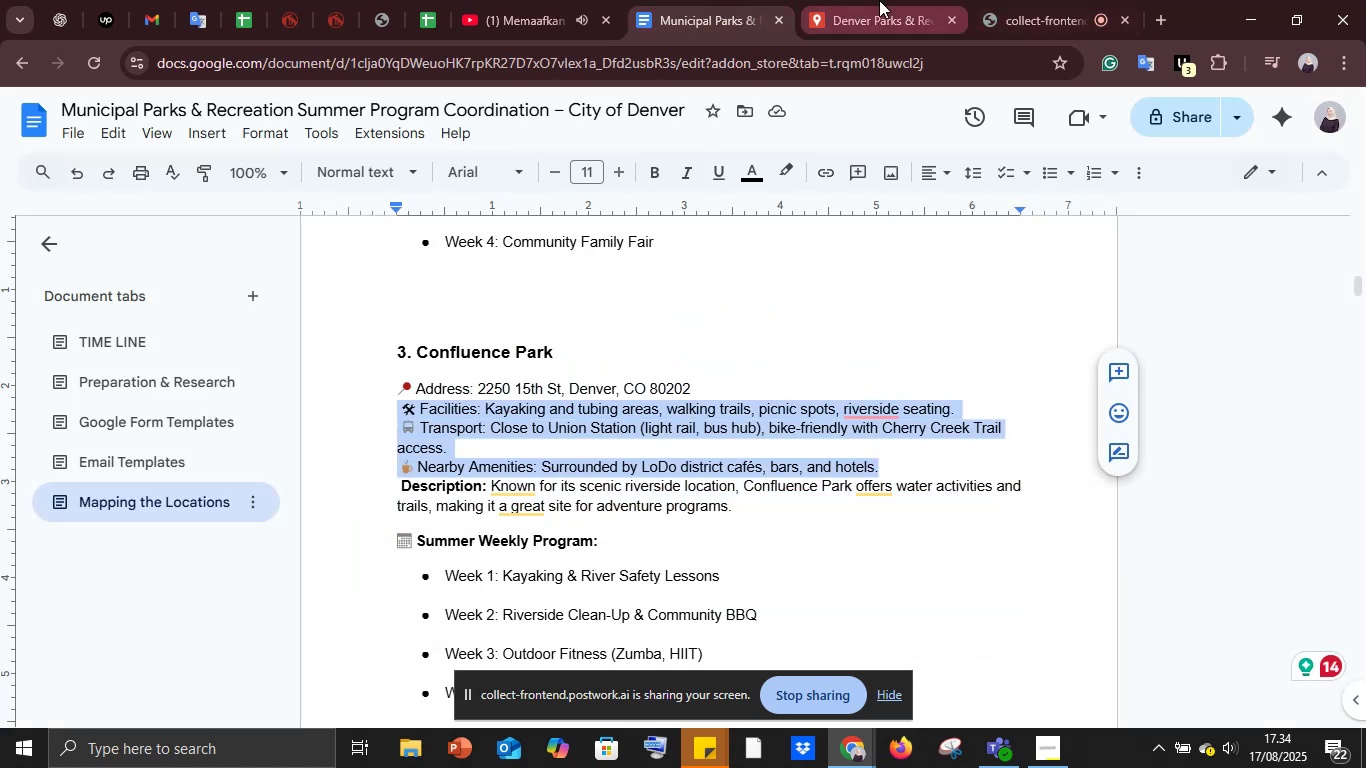 
left_click([879, 0])
 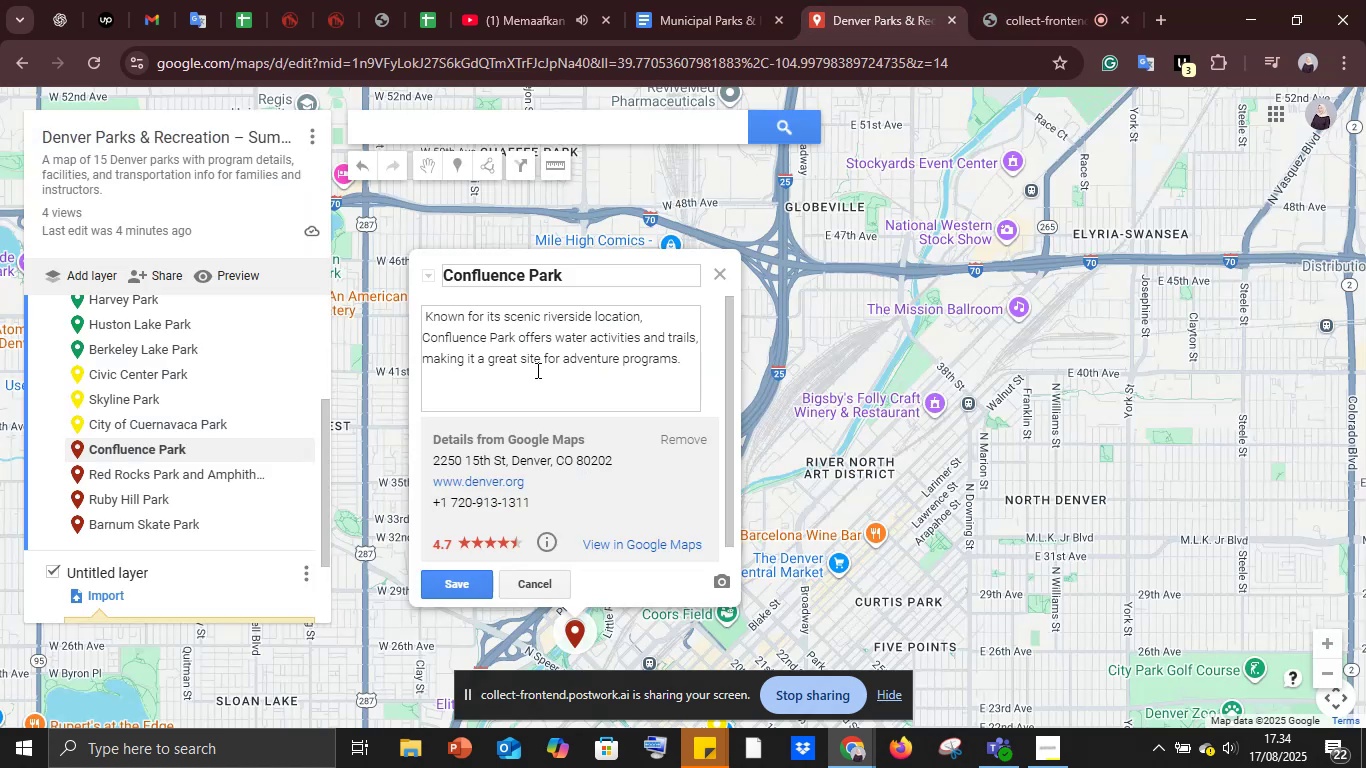 
key(Control+V)
 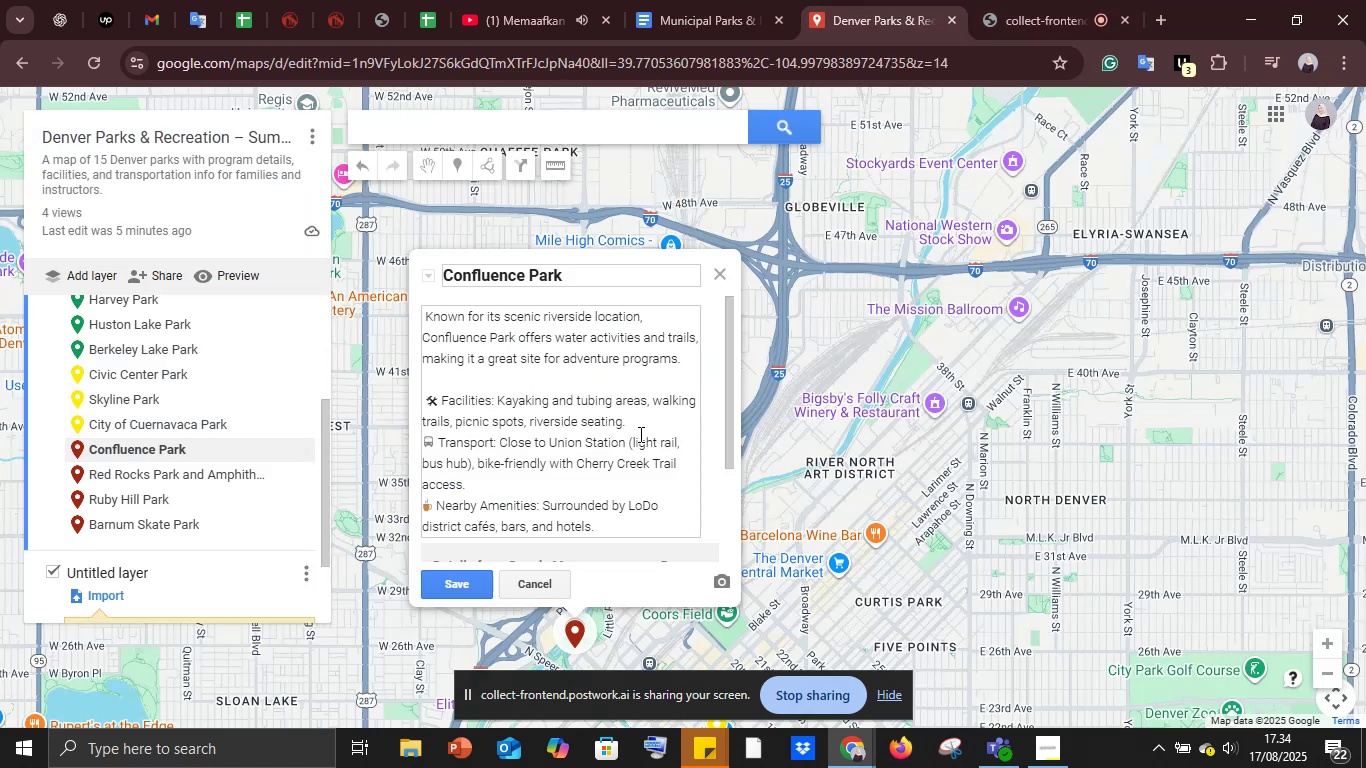 
left_click([639, 427])
 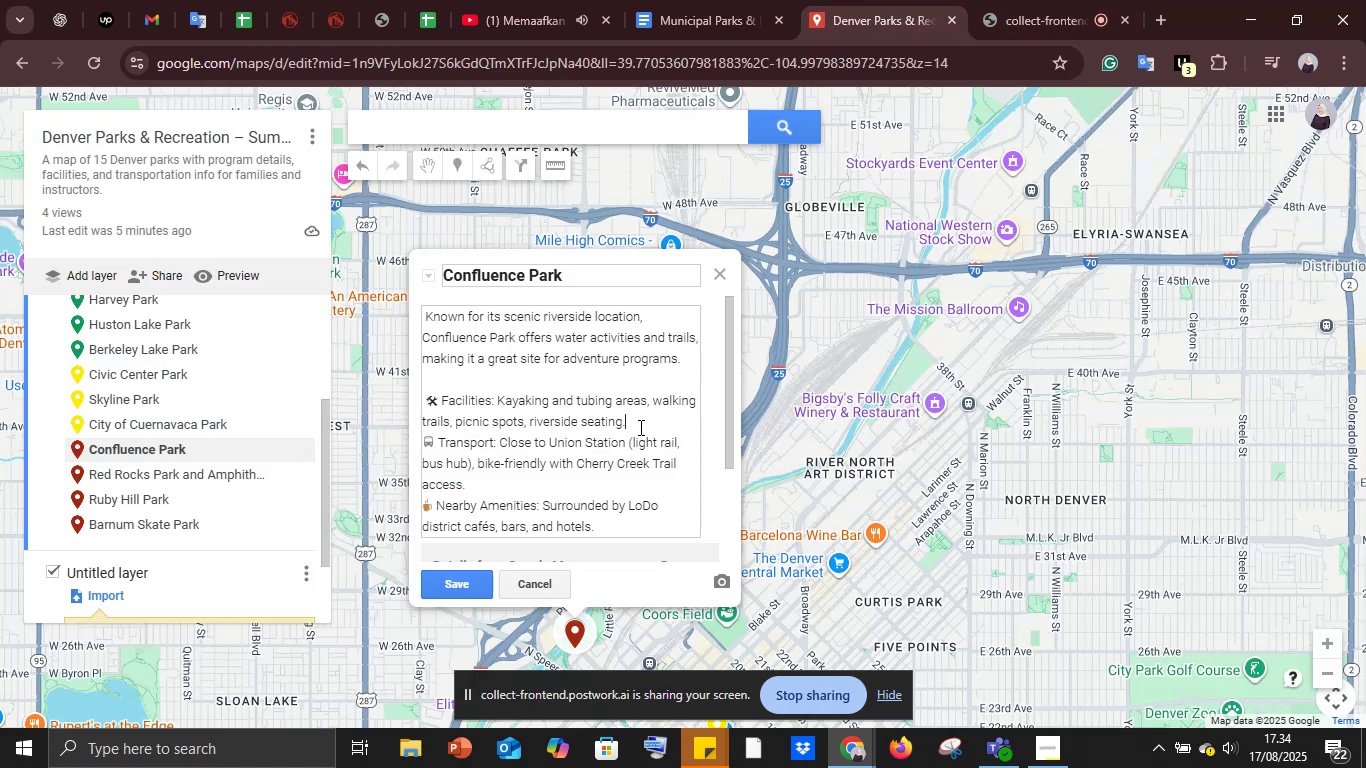 
key(Shift+Enter)
 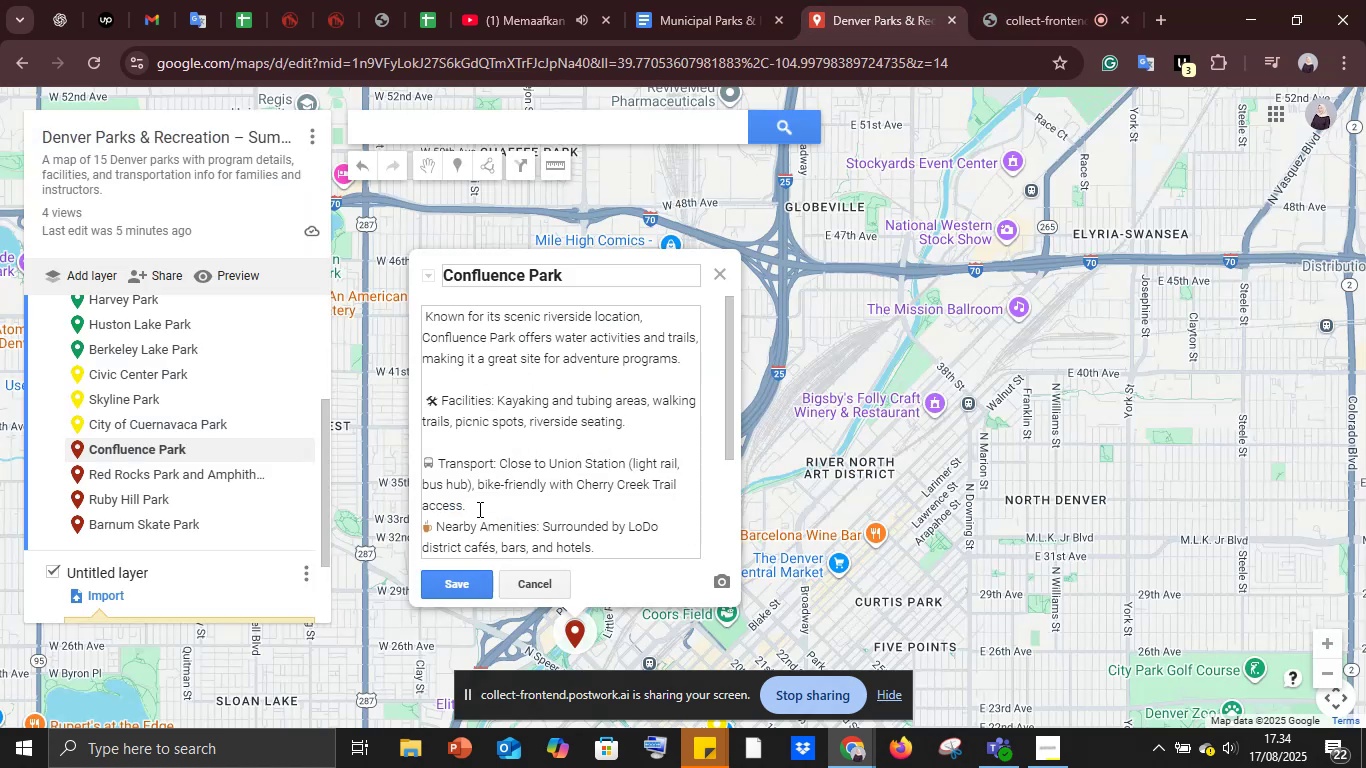 
left_click([469, 507])
 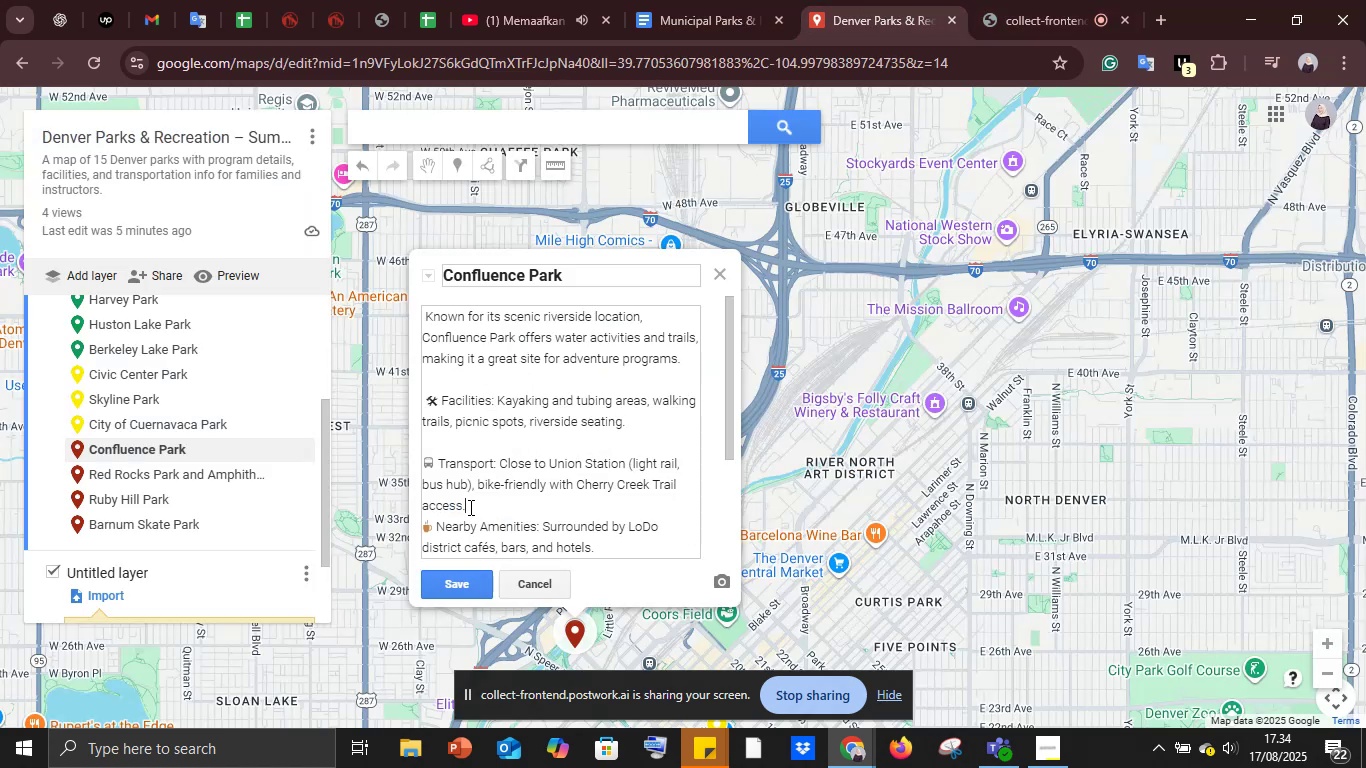 
key(Shift+Enter)
 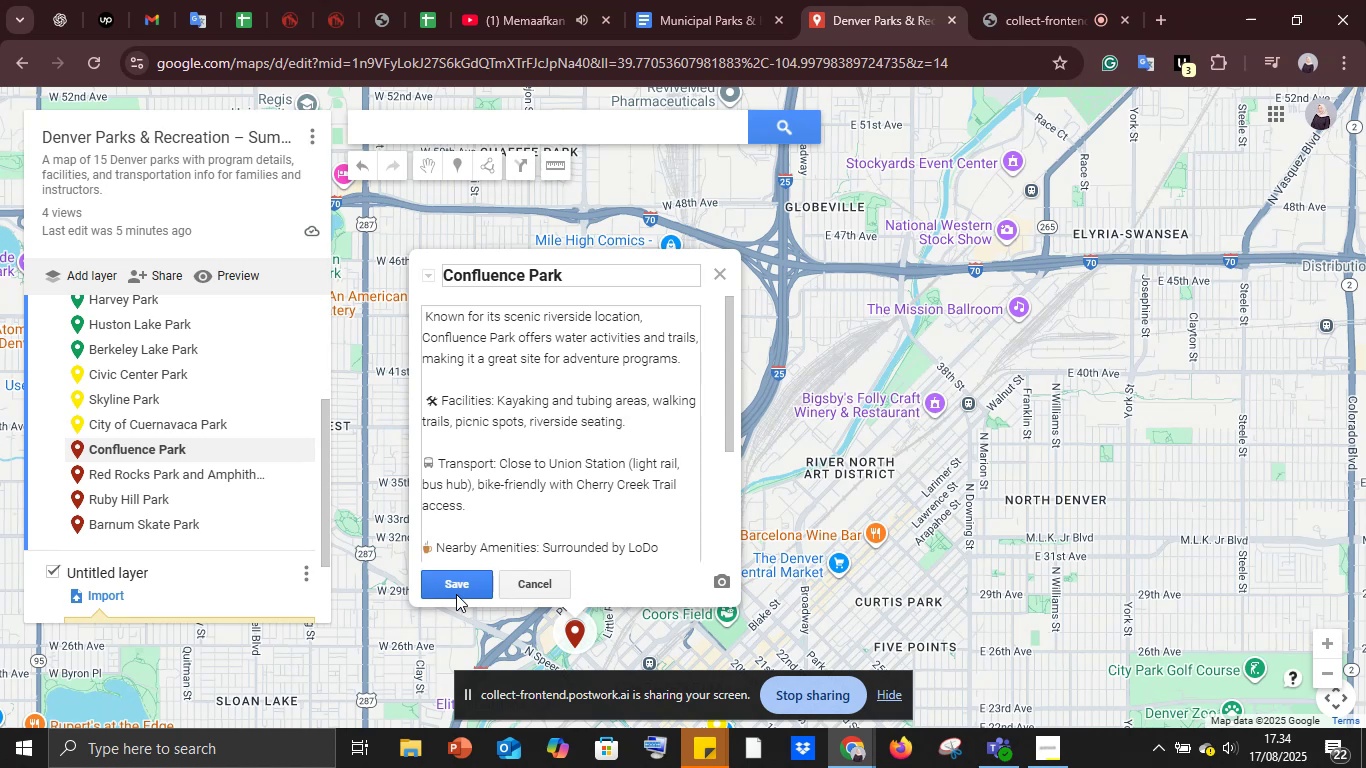 
left_click([456, 596])
 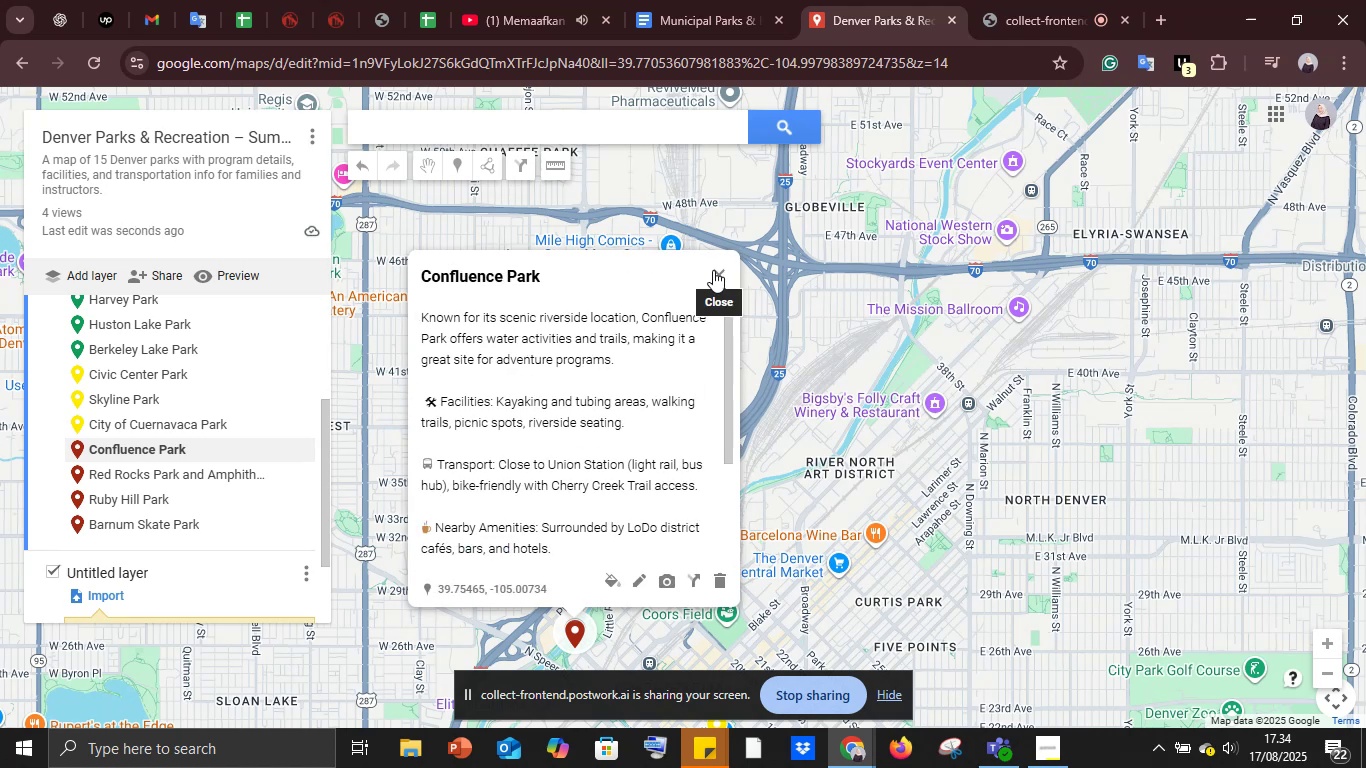 
left_click([713, 270])
 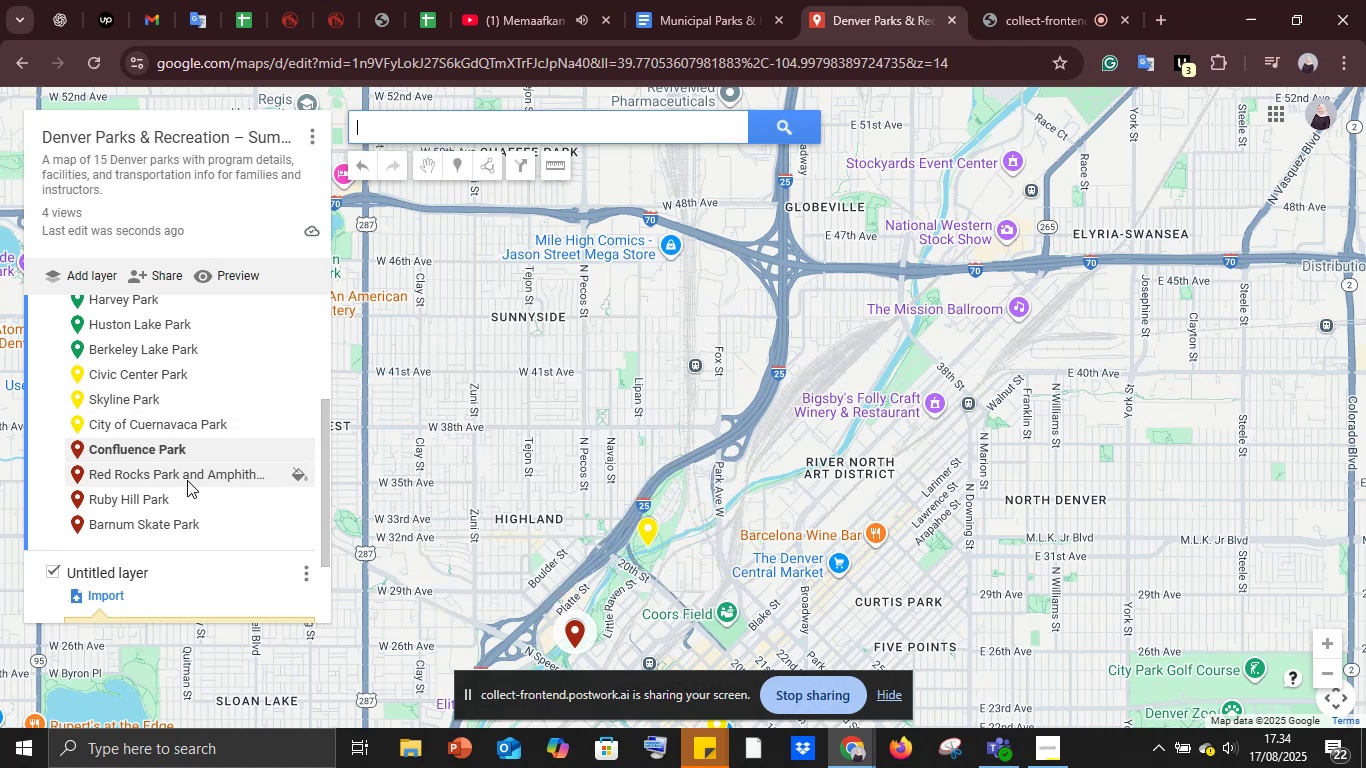 
left_click([187, 480])
 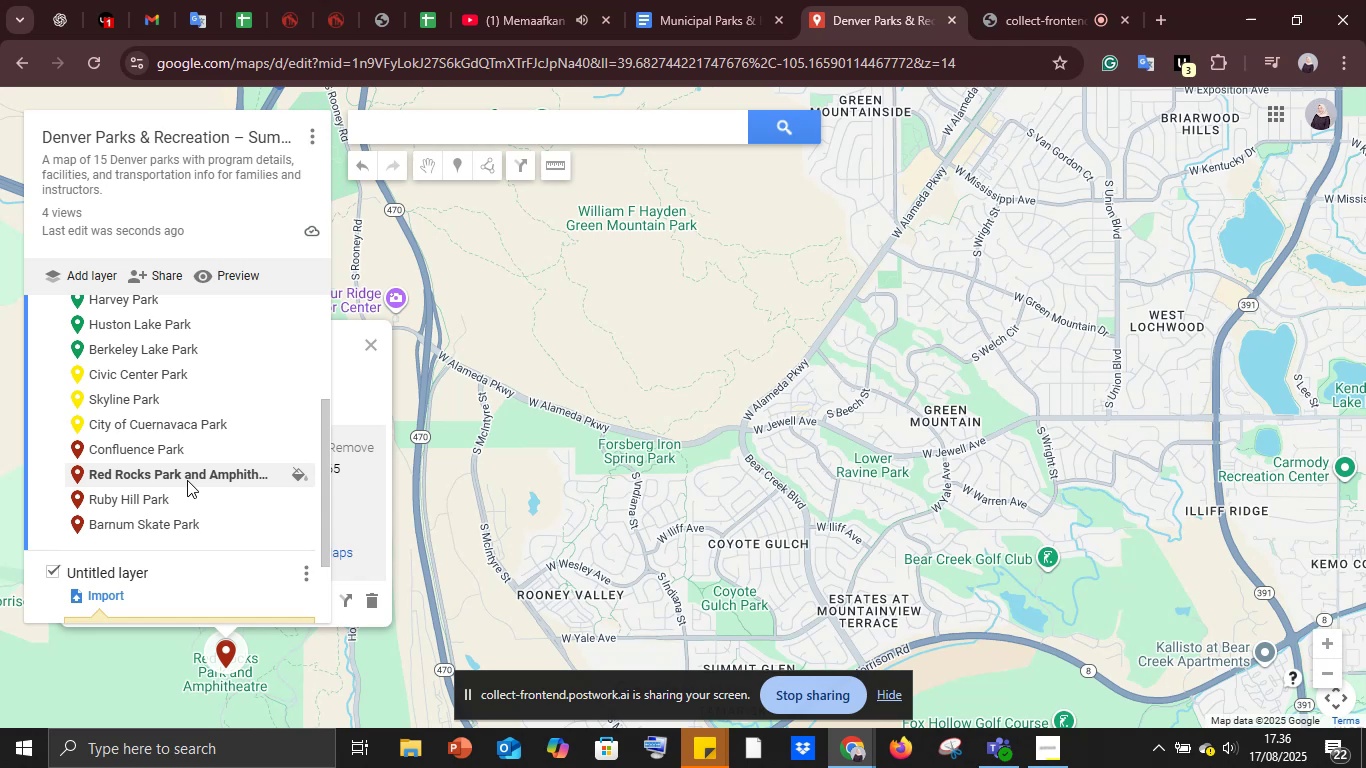 
wait(79.93)
 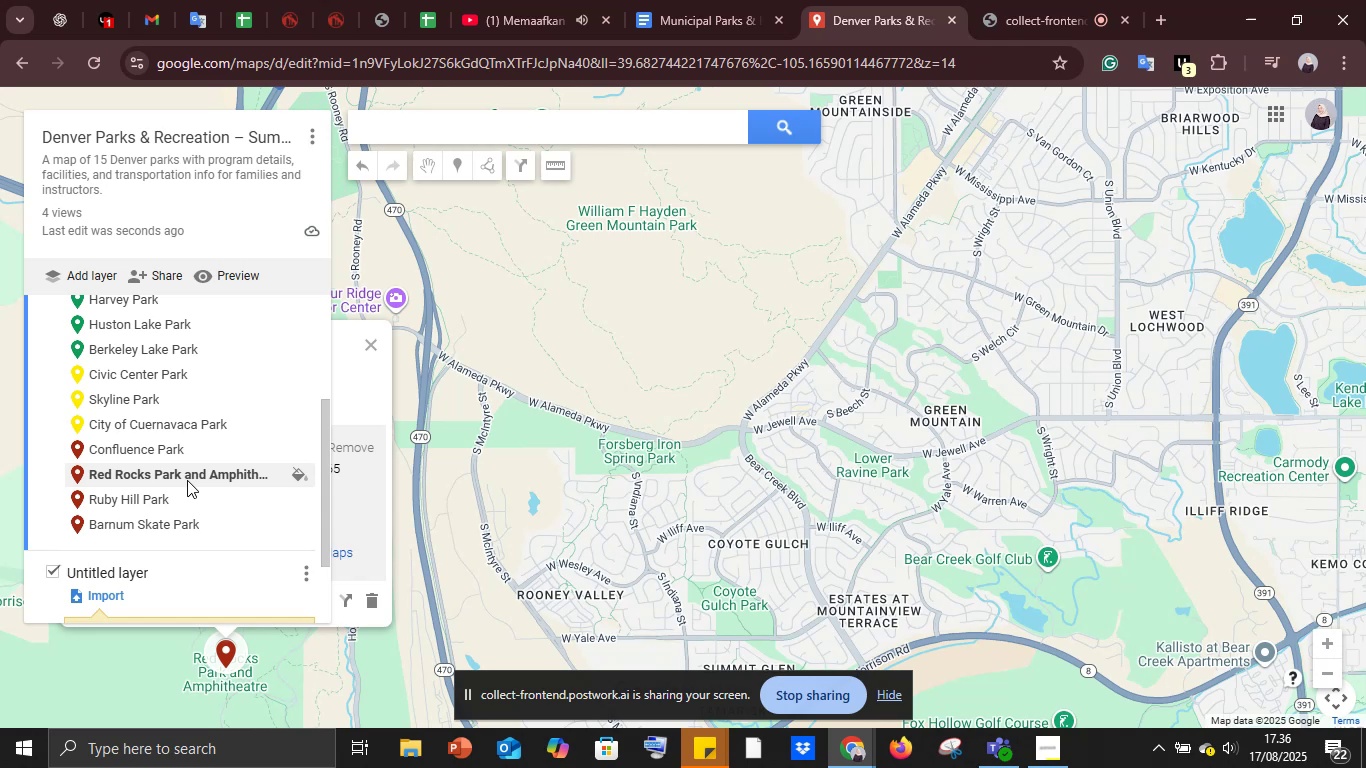 
left_click([96, 0])
 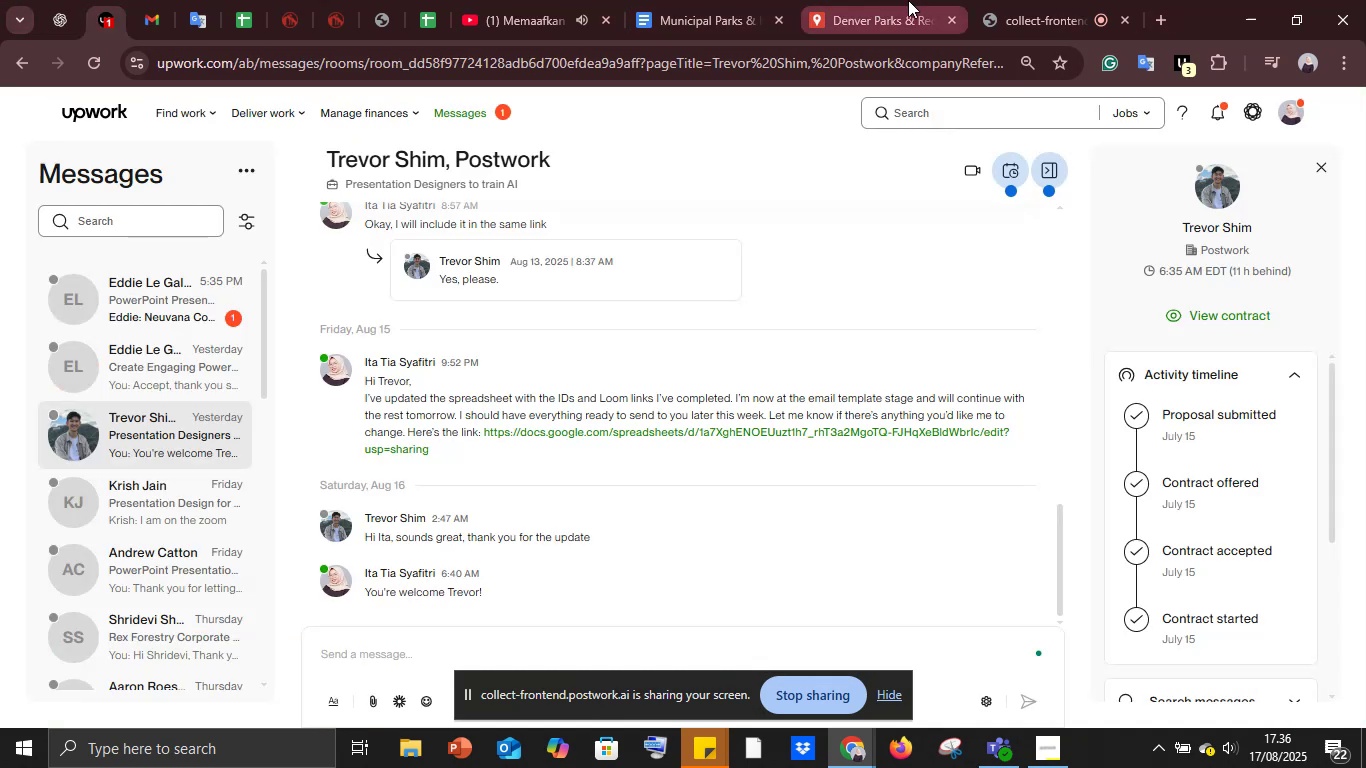 
left_click([908, 0])
 